 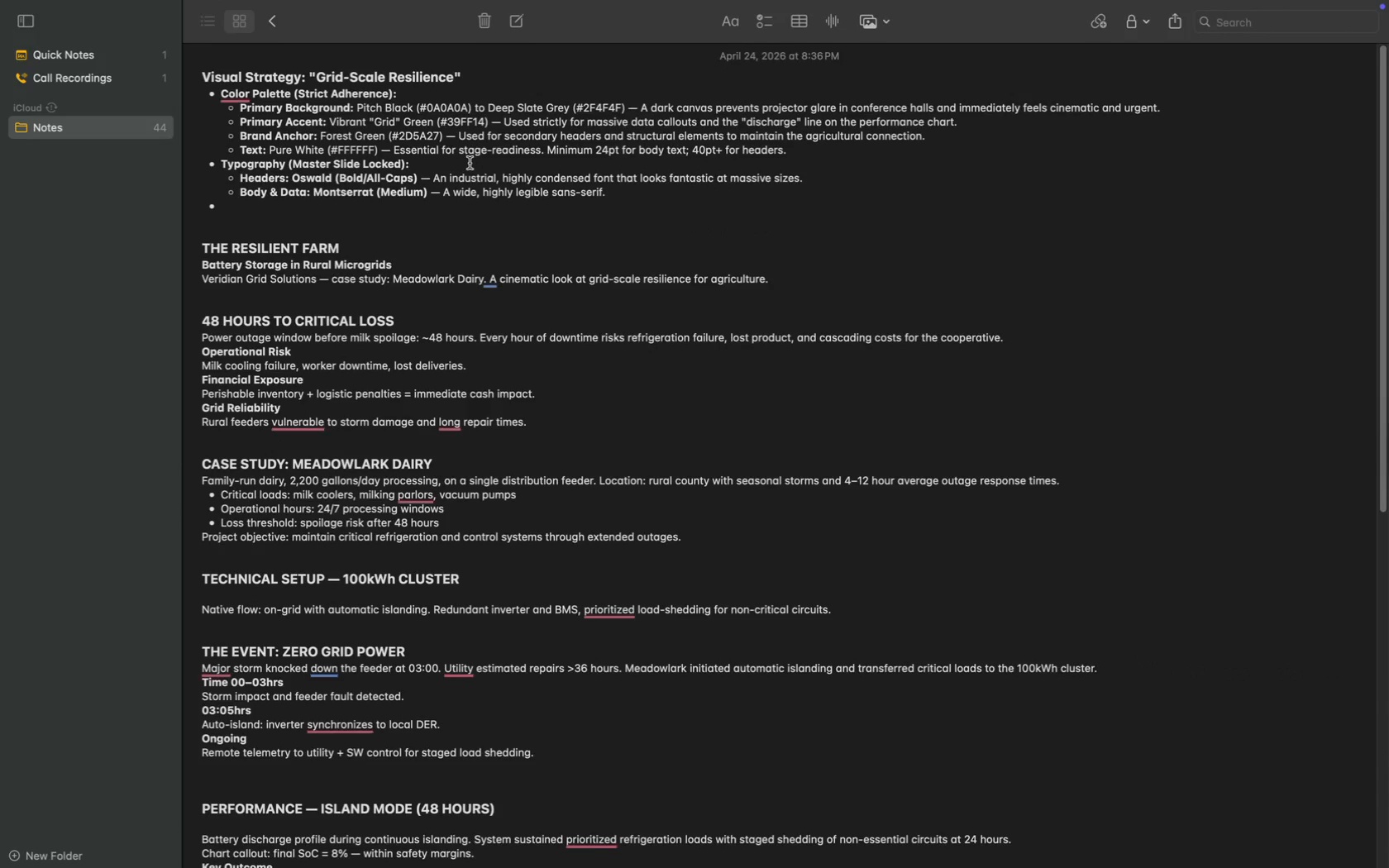 
key(Meta+CommandLeft)
 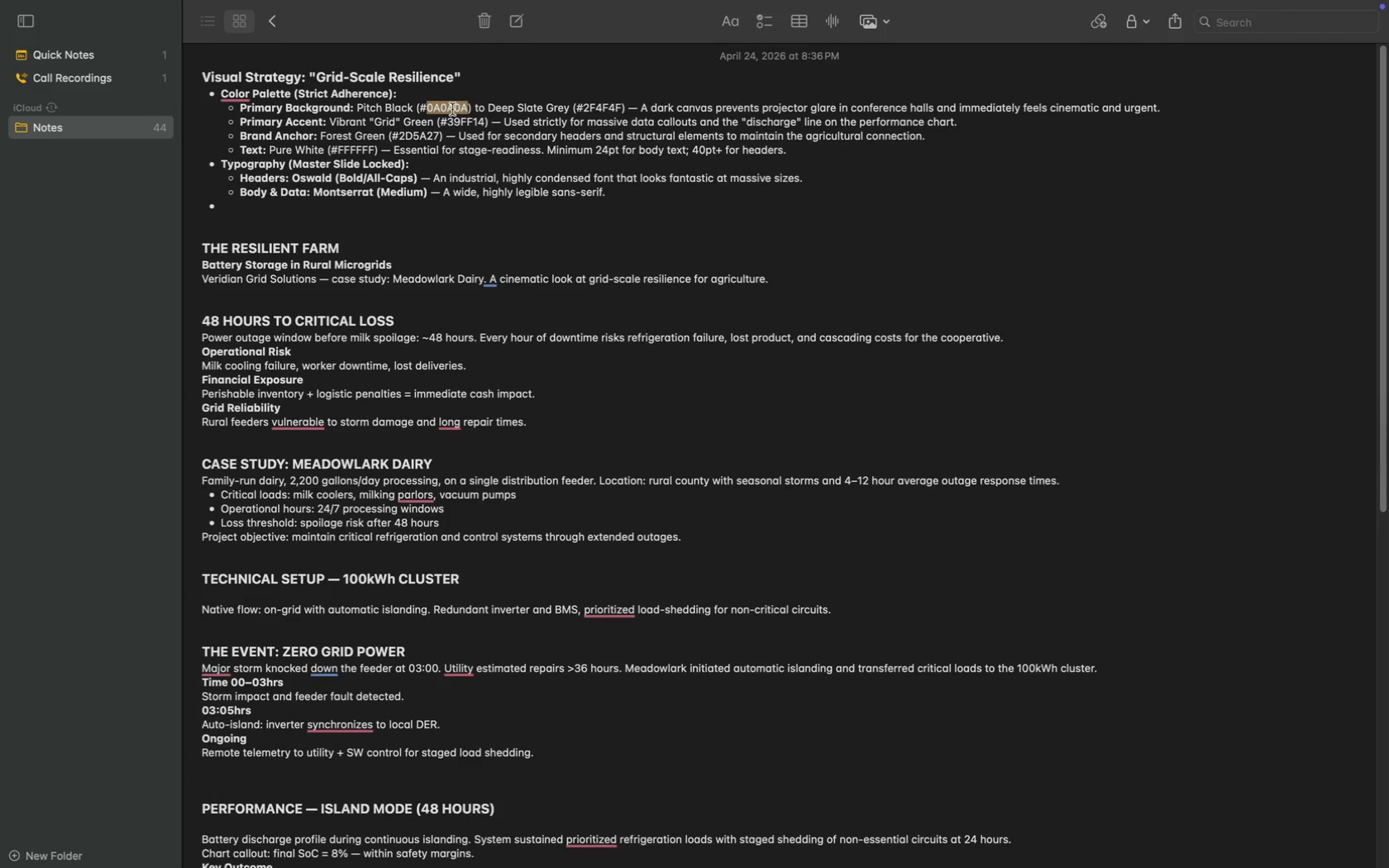 
key(Meta+C)
 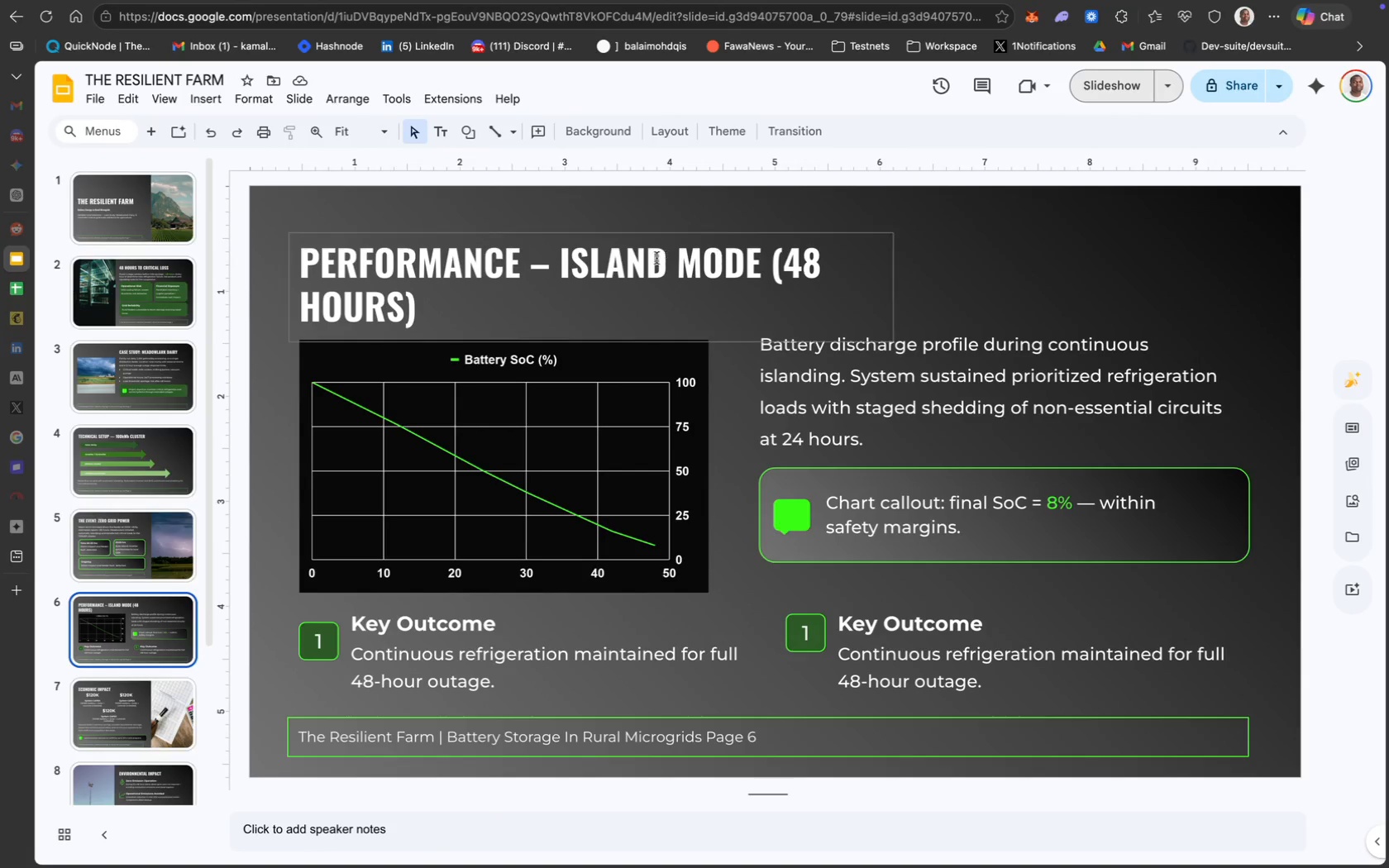 
left_click([1000, 258])
 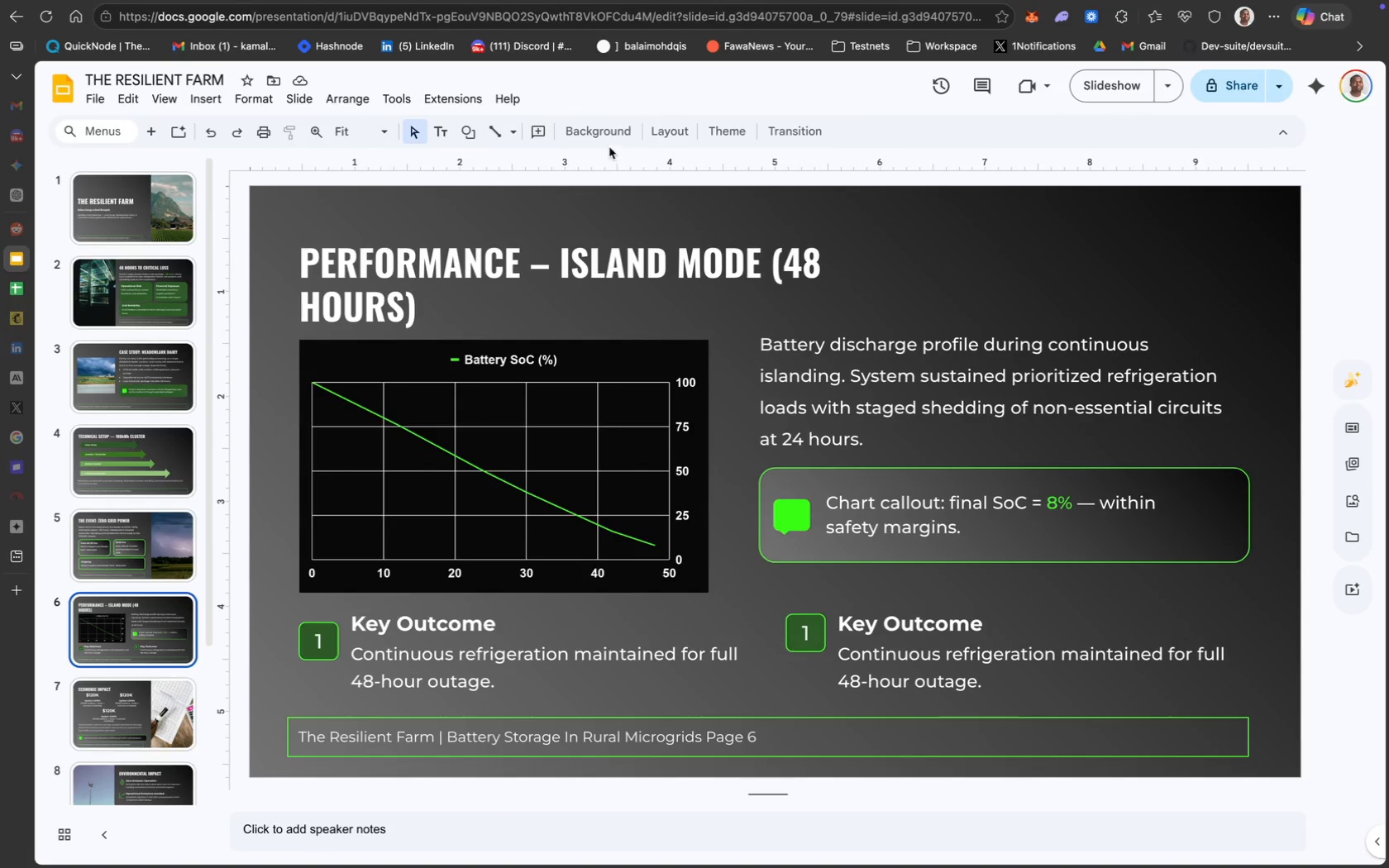 
left_click([605, 140])
 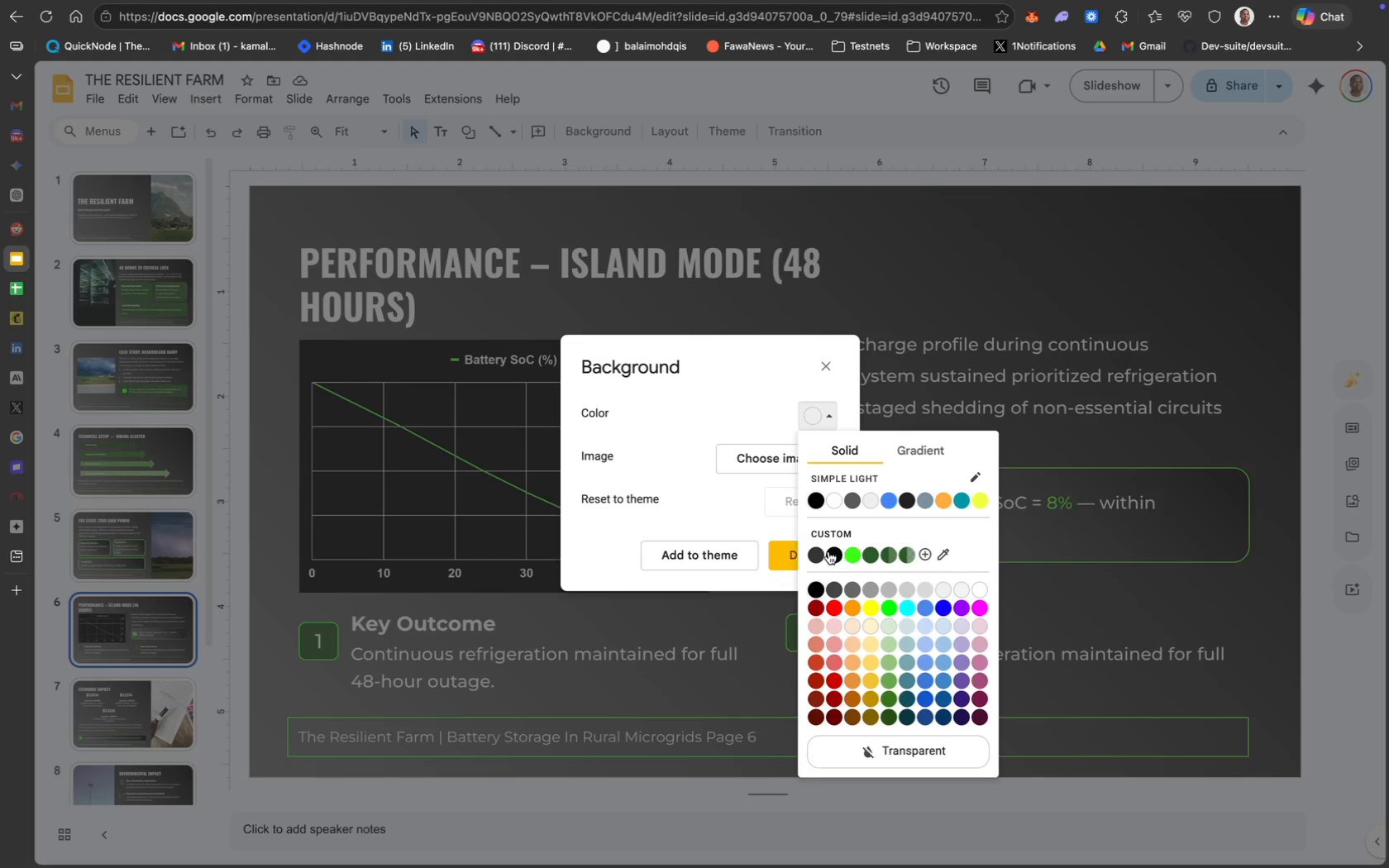 
left_click([832, 555])
 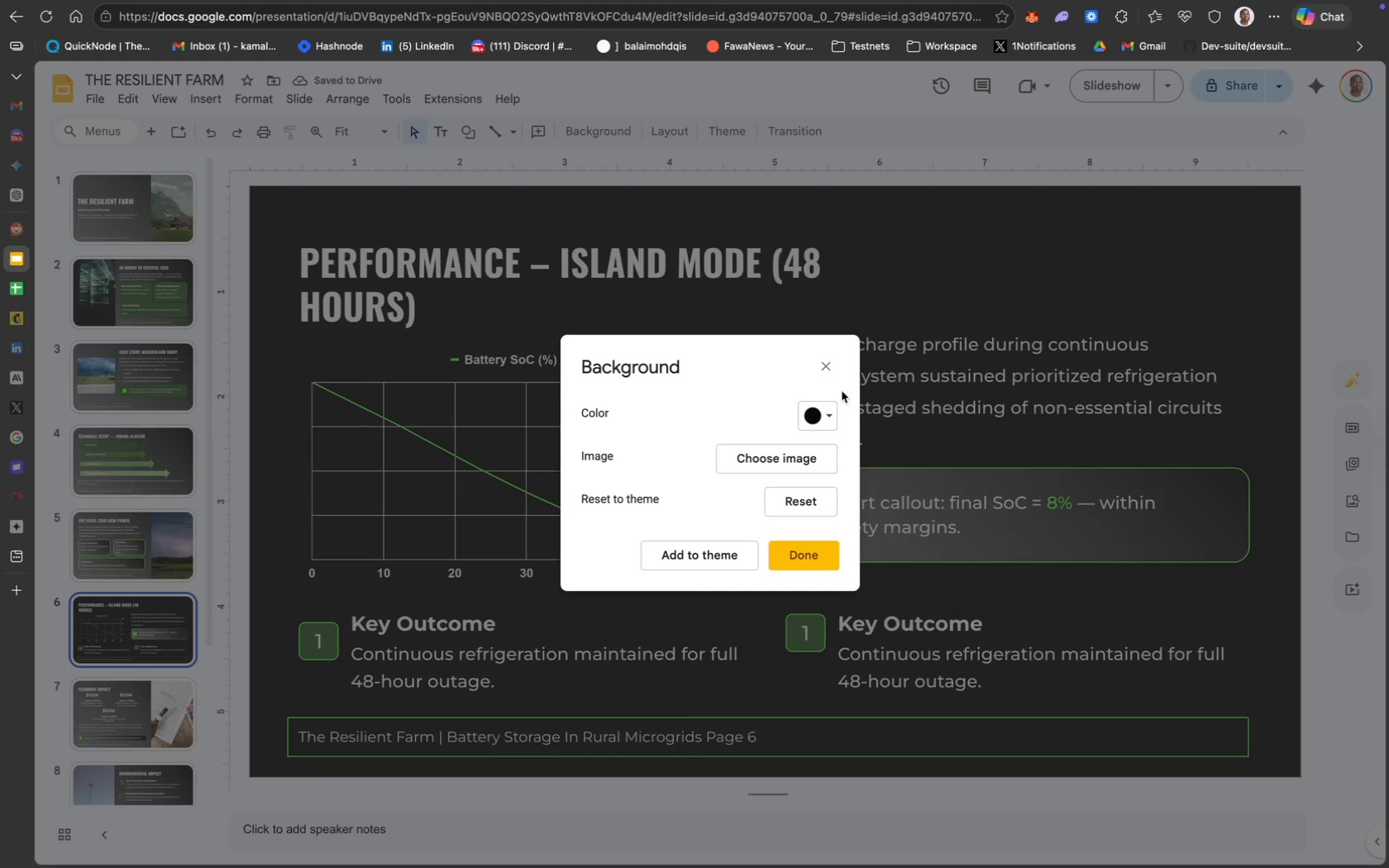 
left_click([828, 370])
 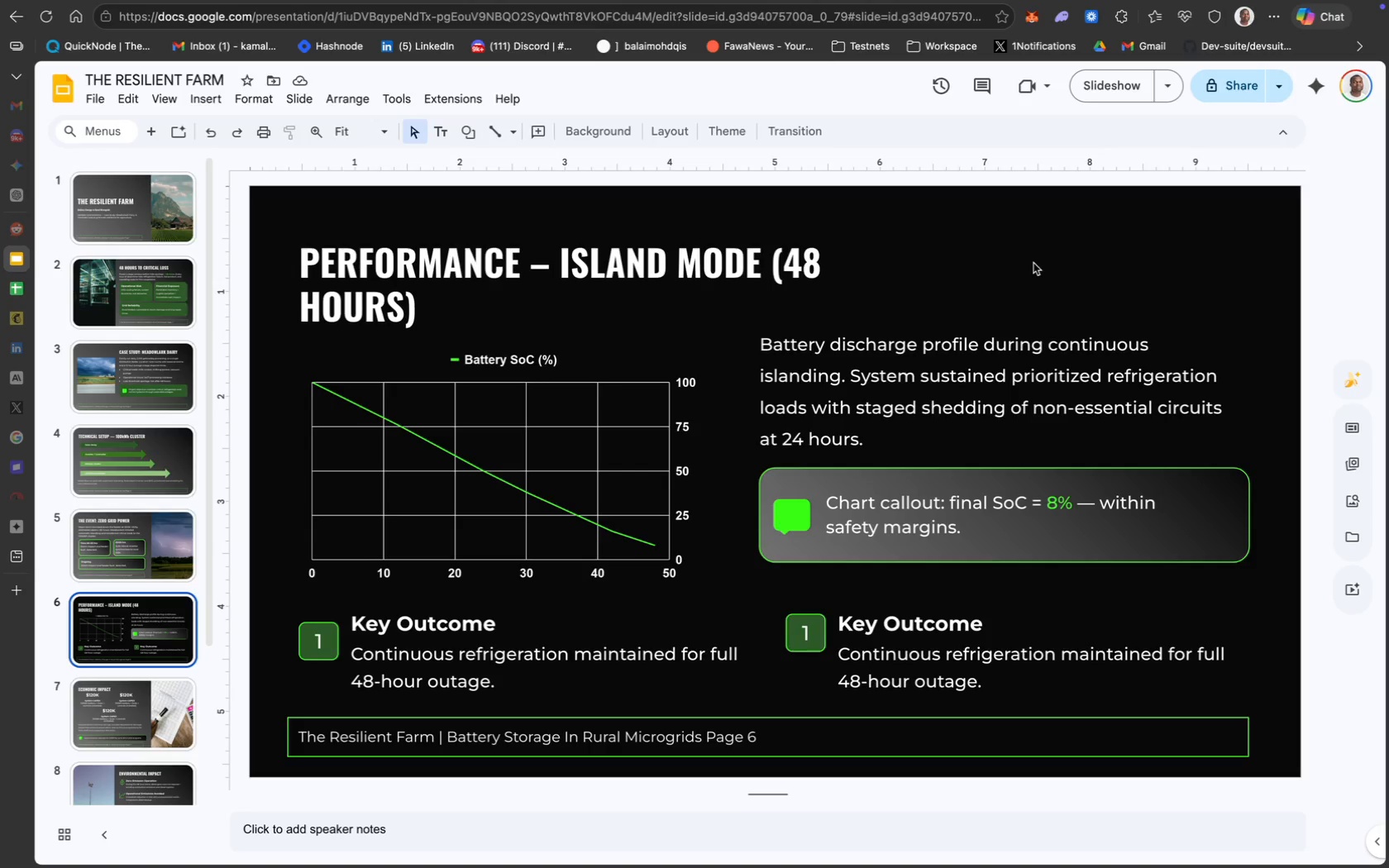 
wait(10.96)
 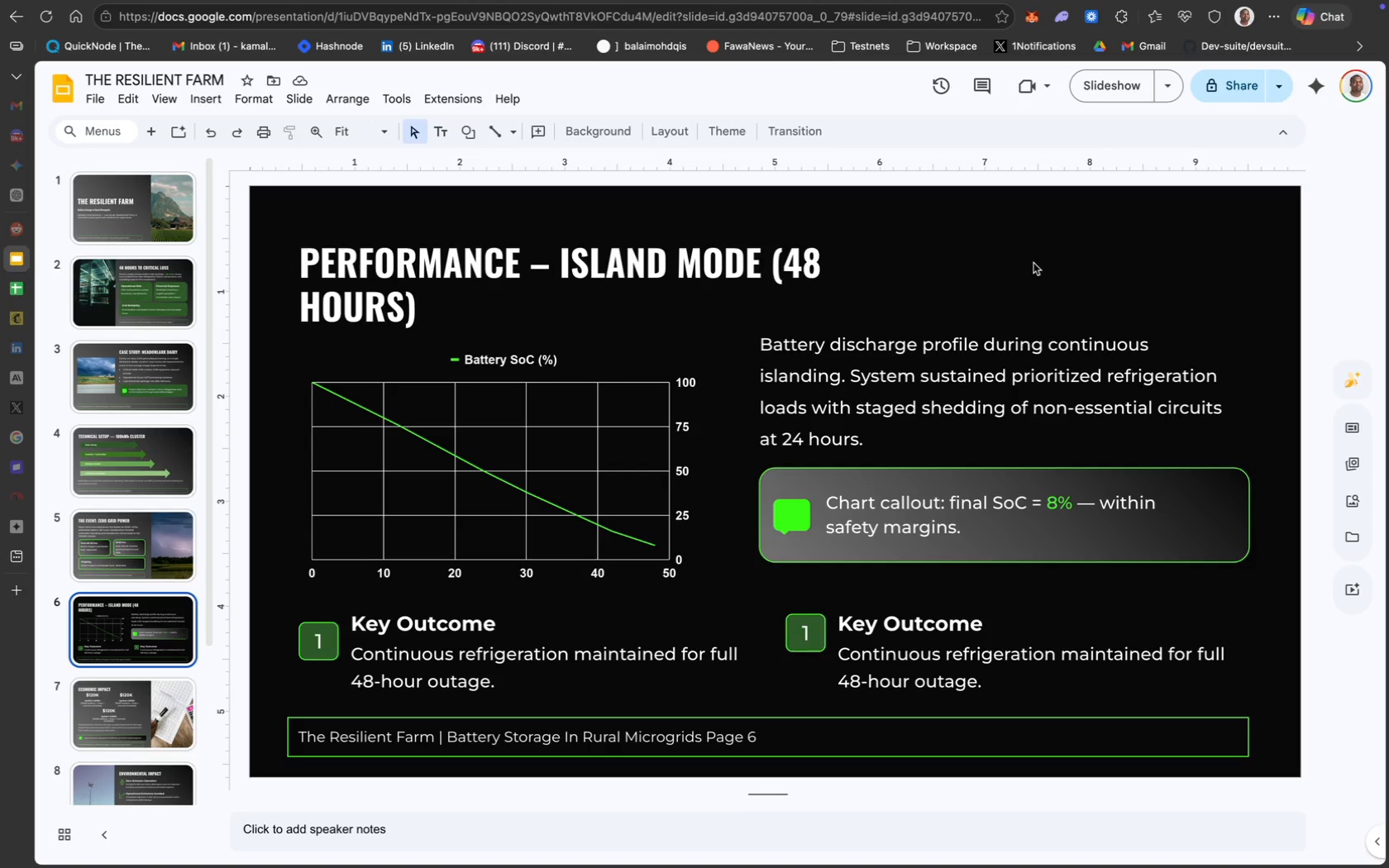 
left_click([150, 393])
 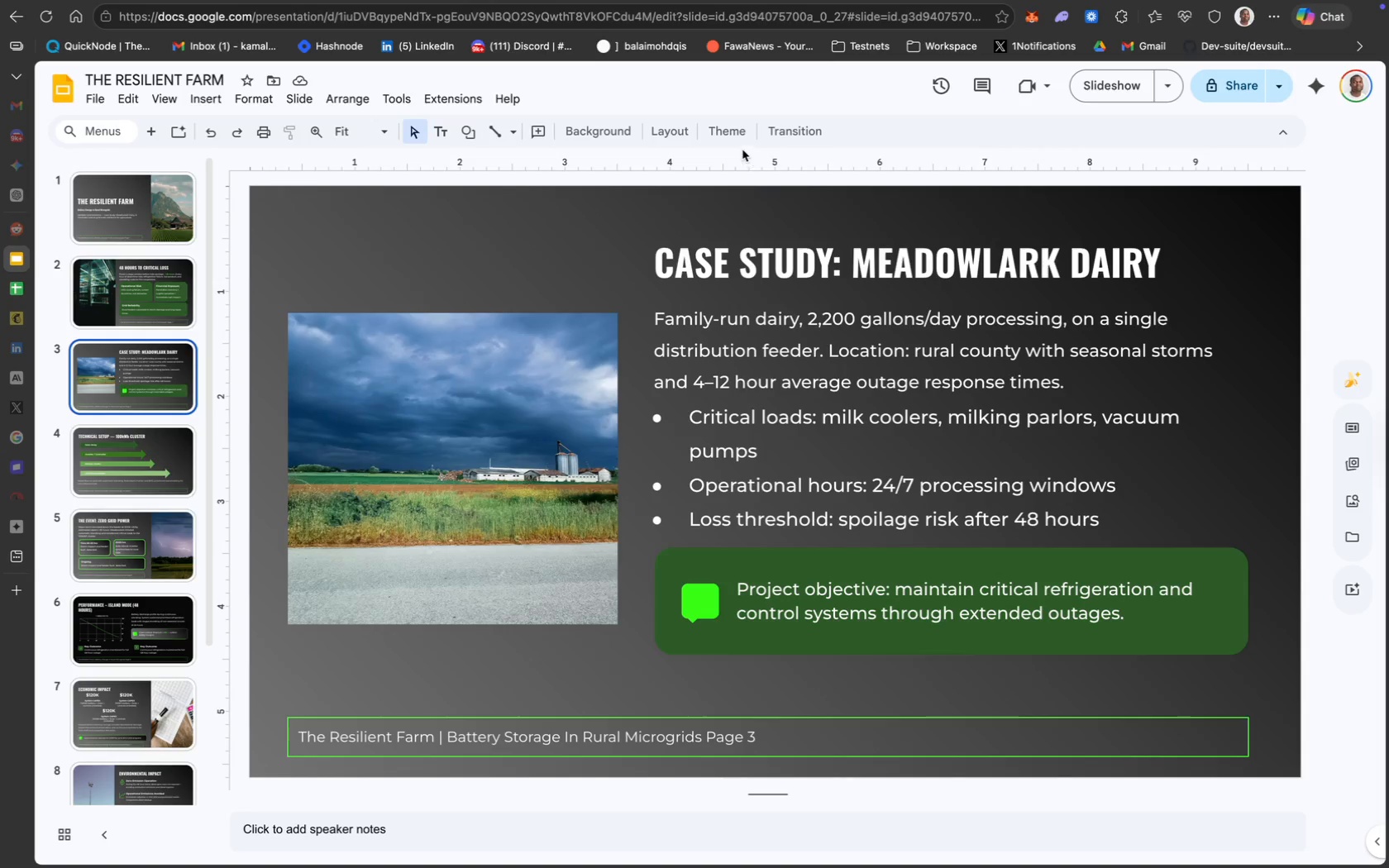 
left_click([611, 135])
 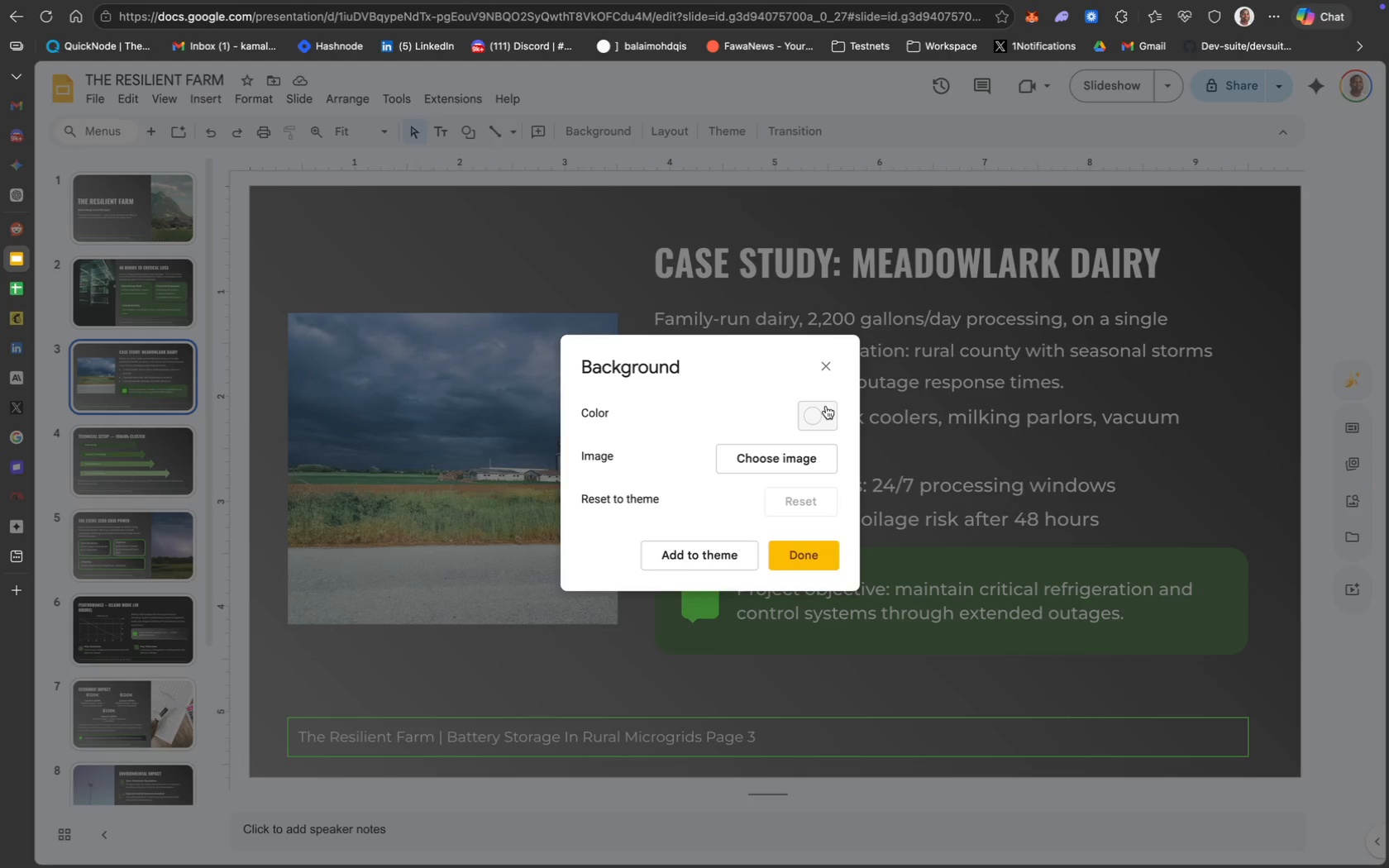 
mouse_move([826, 426])
 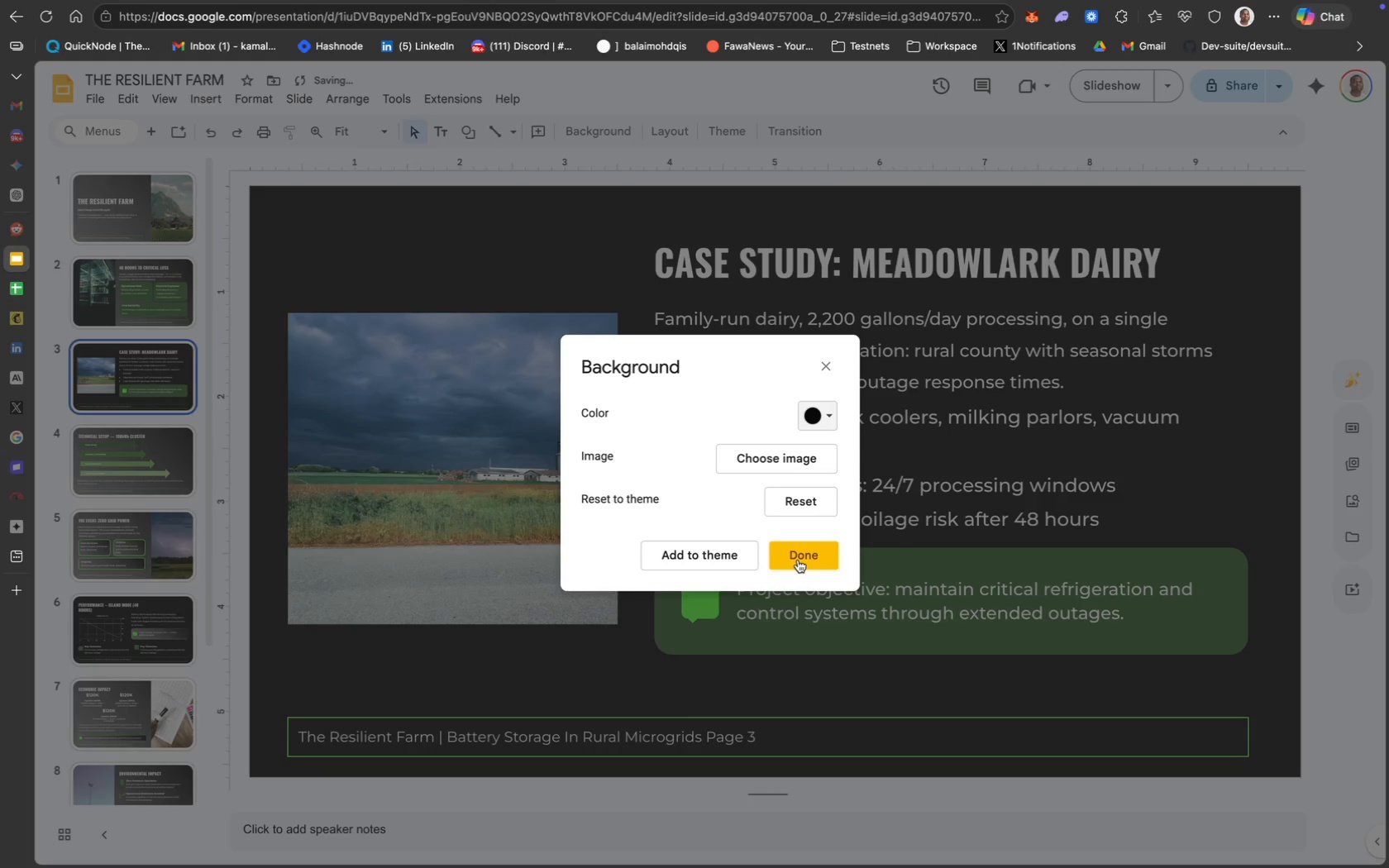 
left_click([735, 557])
 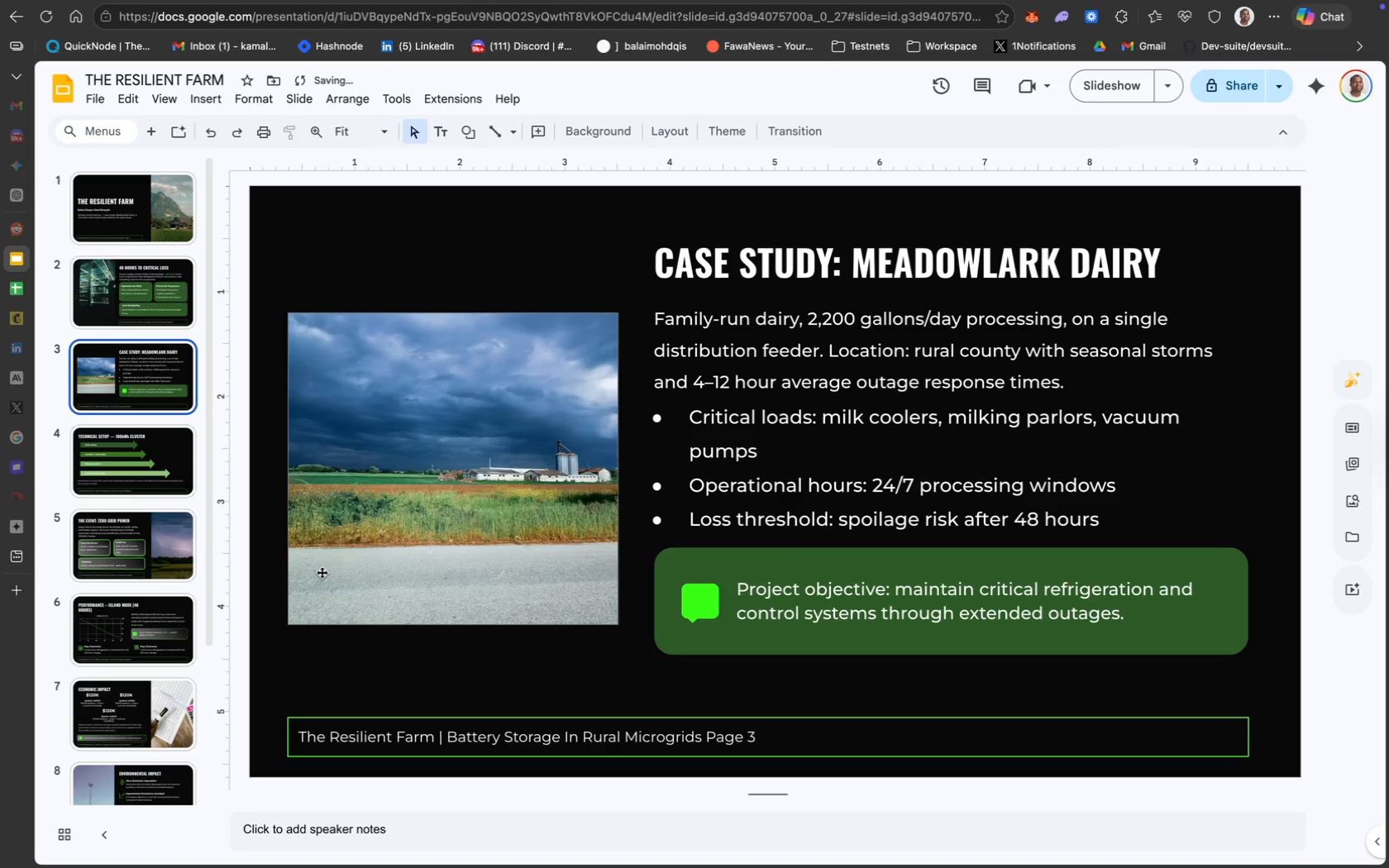 
scroll: coordinate [110, 500], scroll_direction: up, amount: 63.0
 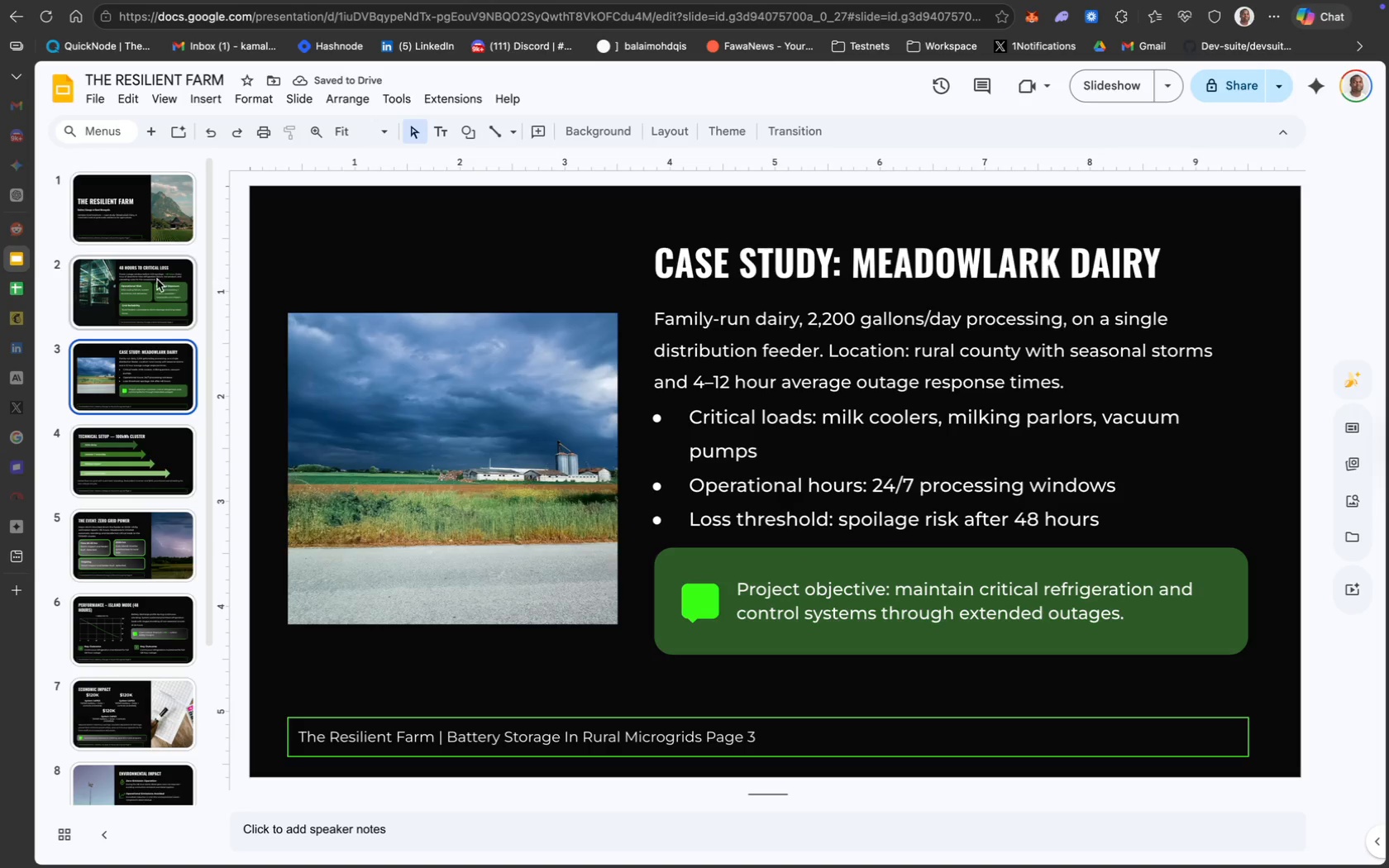 
left_click([146, 228])
 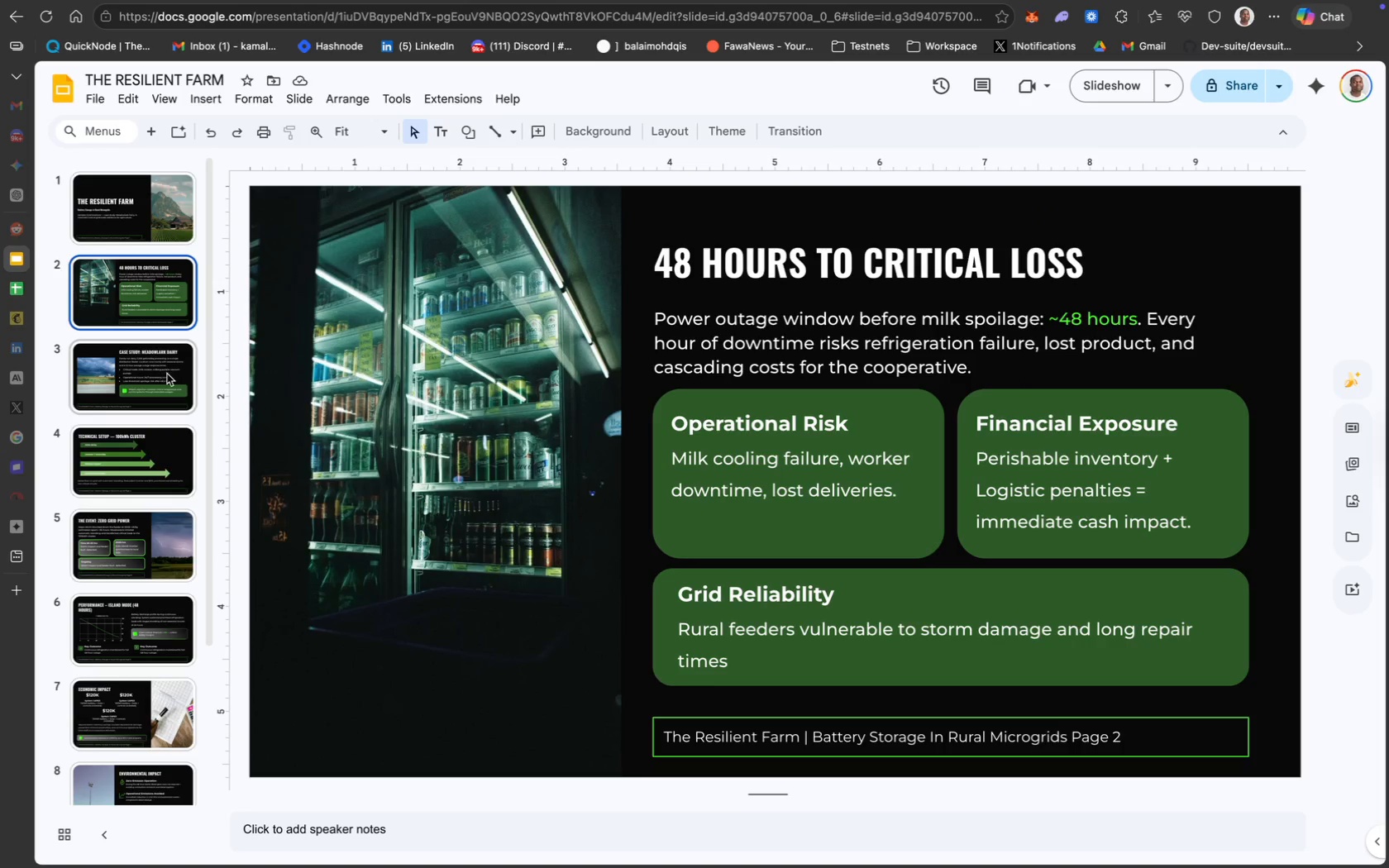 
left_click([164, 386])
 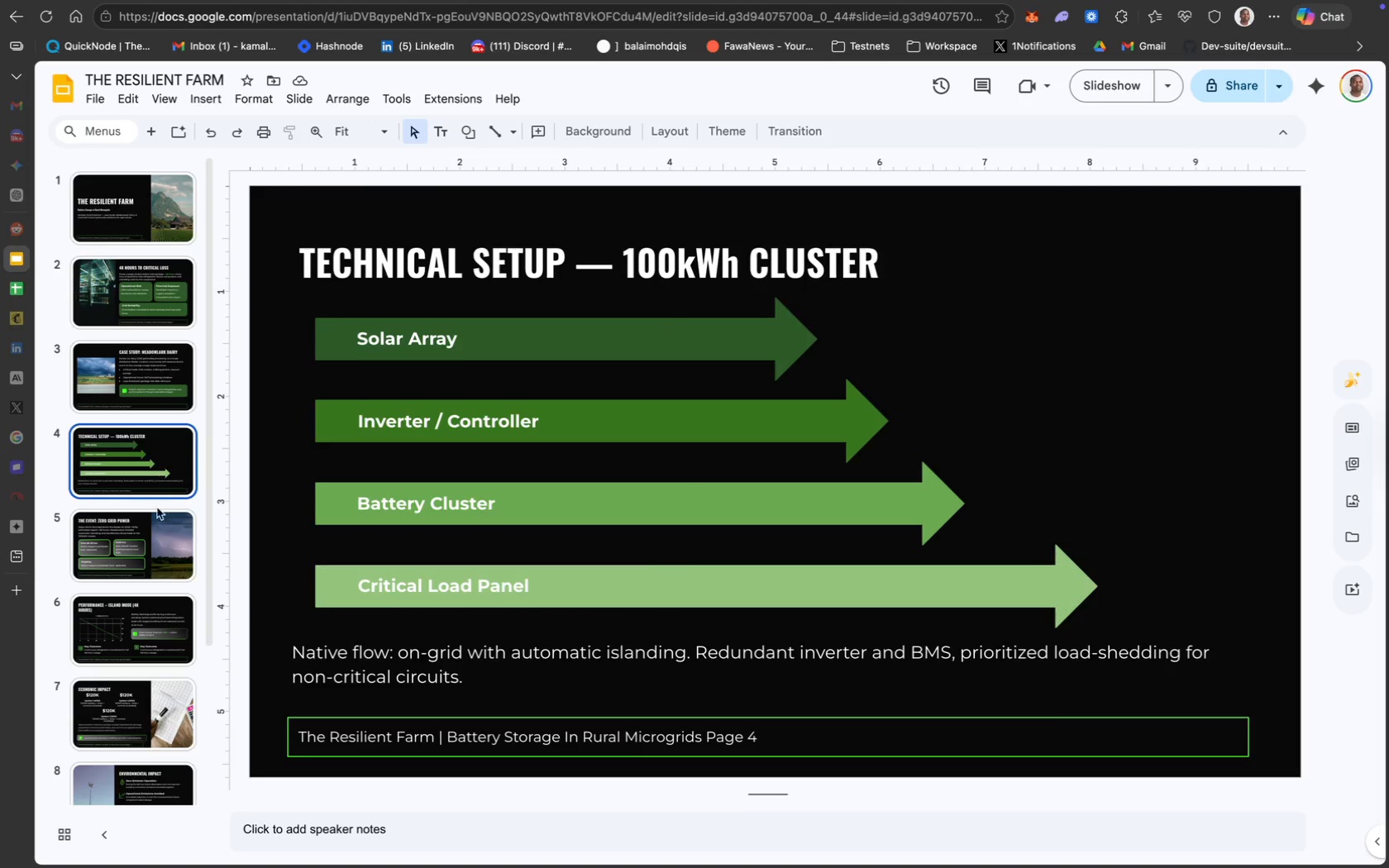 
left_click([154, 534])
 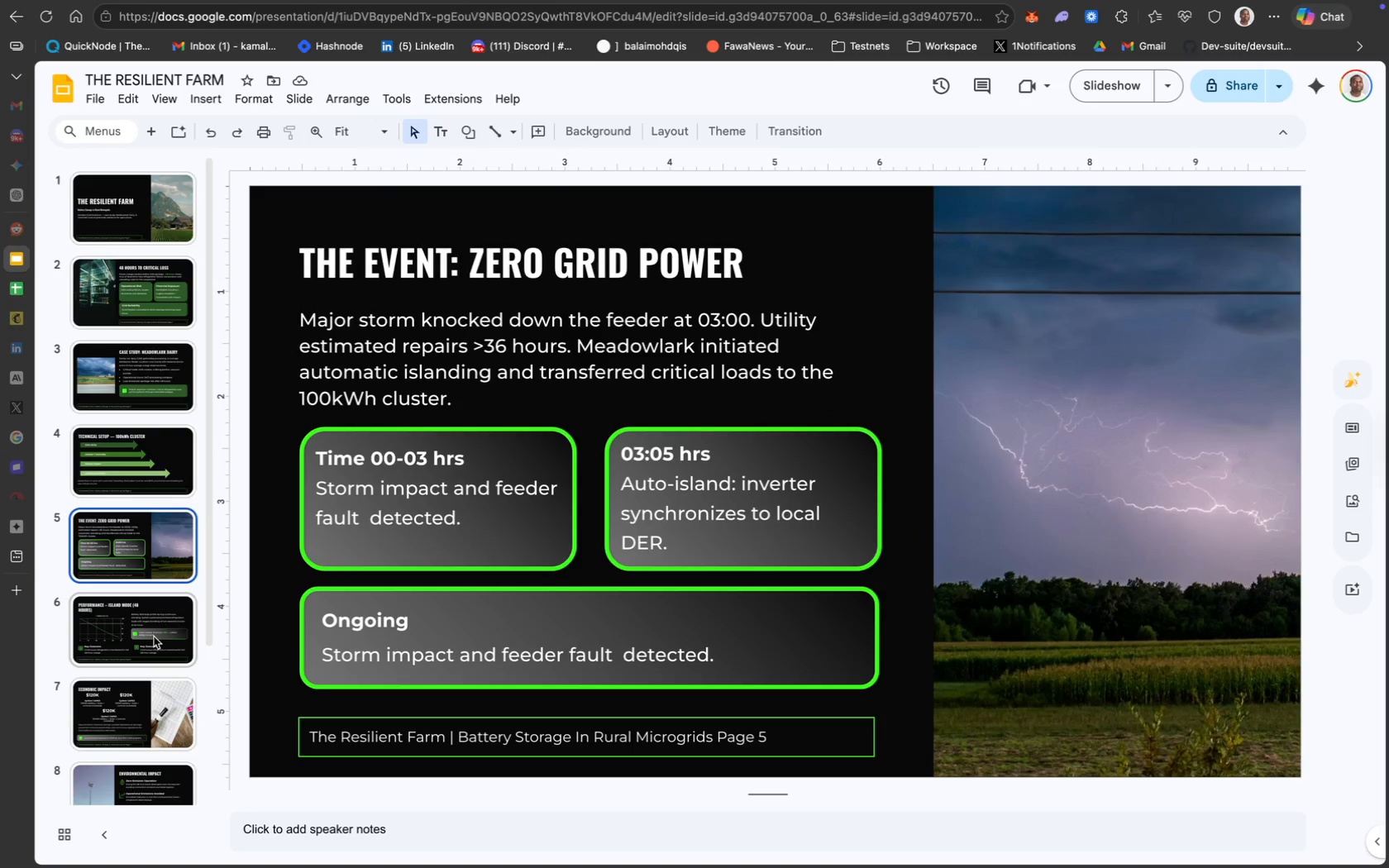 
left_click([154, 637])
 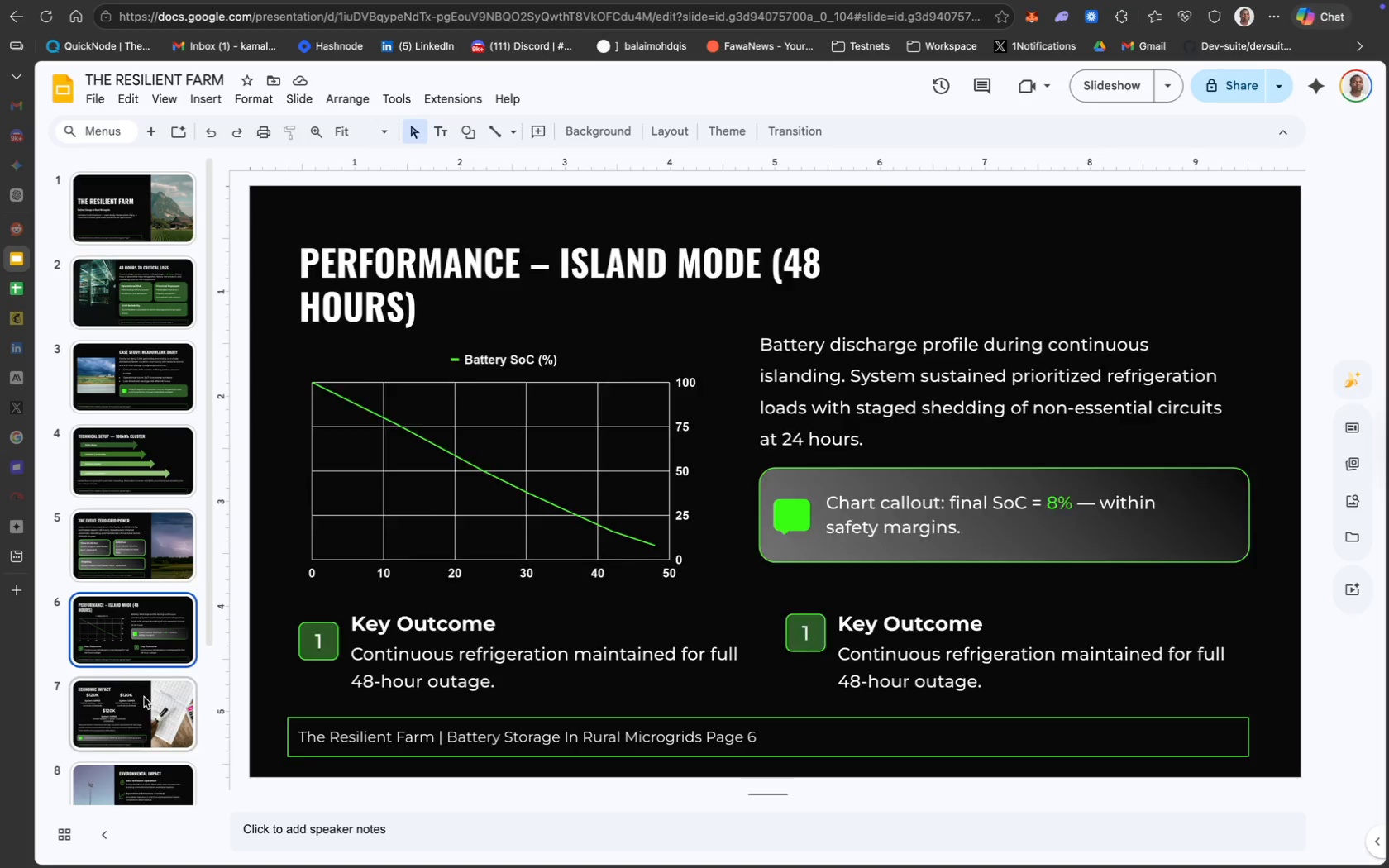 
scroll: coordinate [146, 698], scroll_direction: down, amount: 10.0
 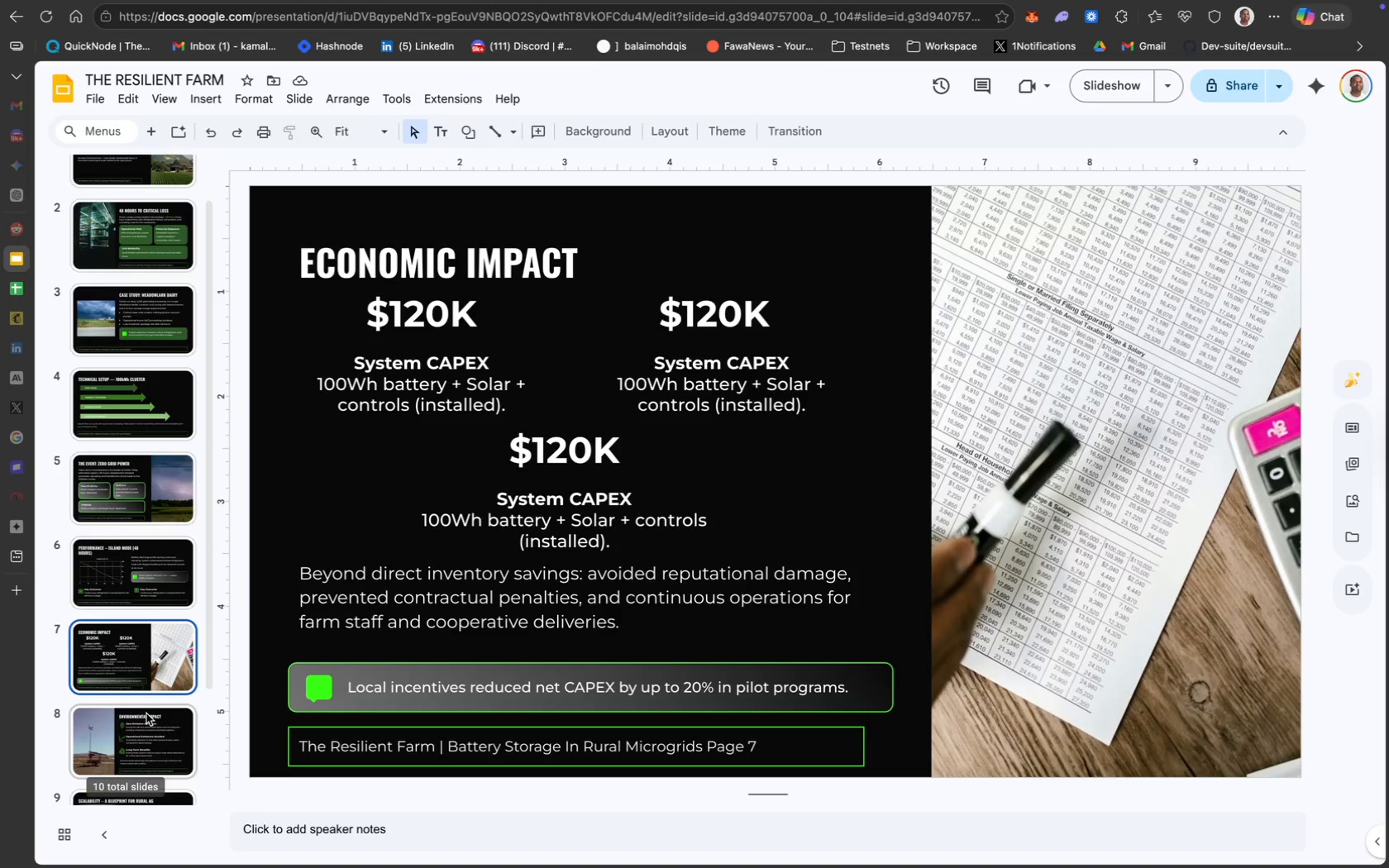 
scroll: coordinate [146, 569], scroll_direction: up, amount: 128.0
 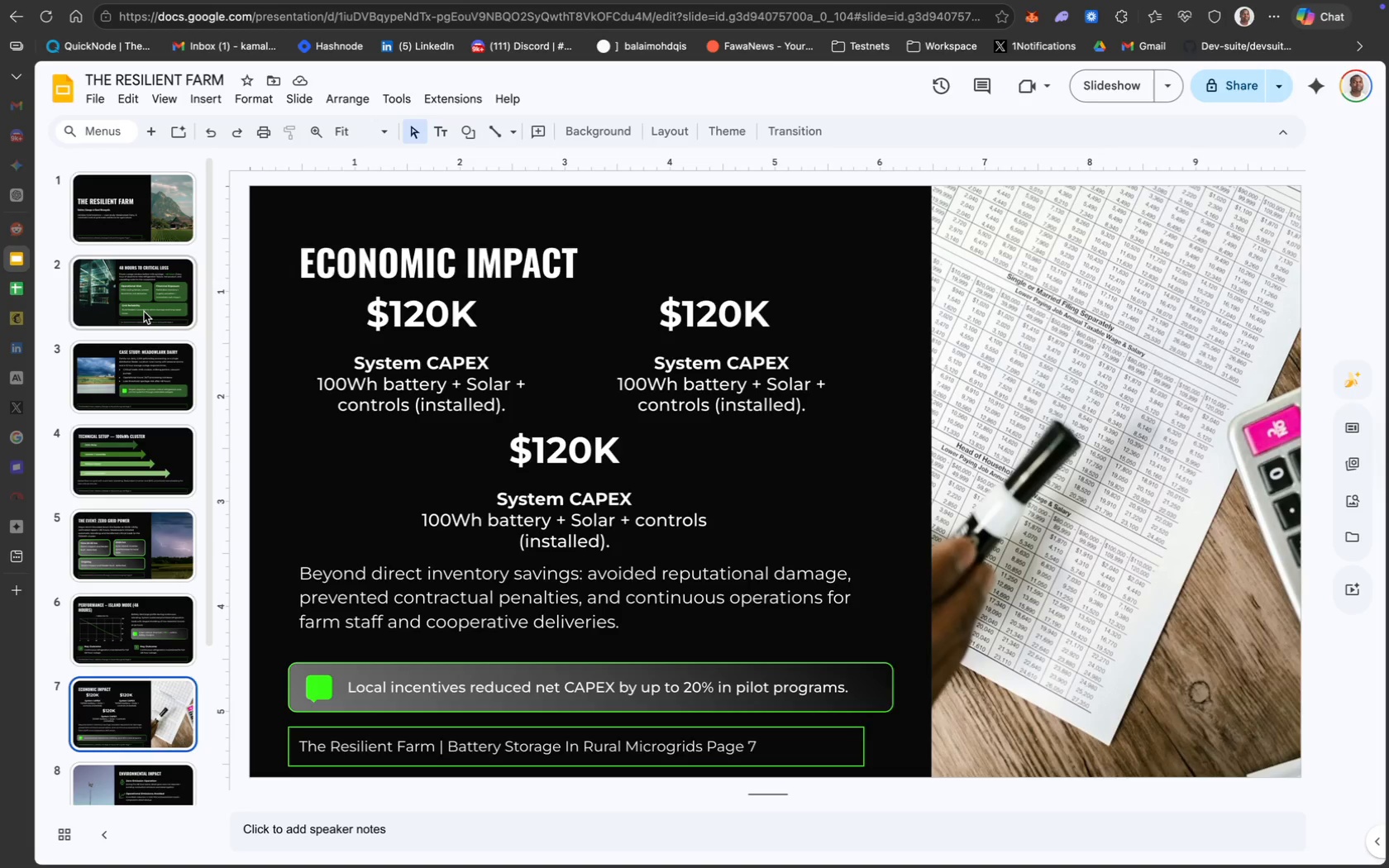 
left_click([142, 311])
 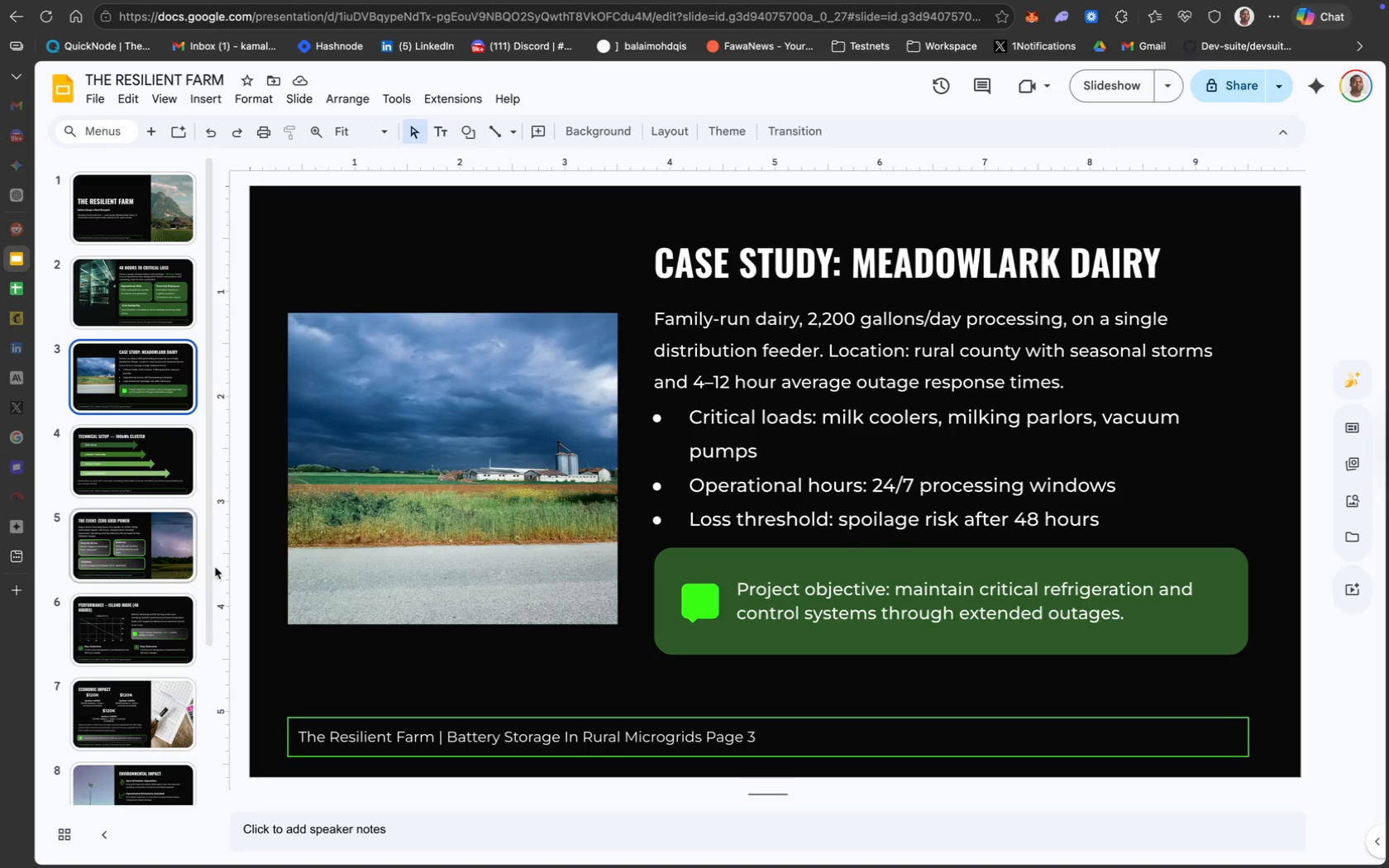 
wait(15.74)
 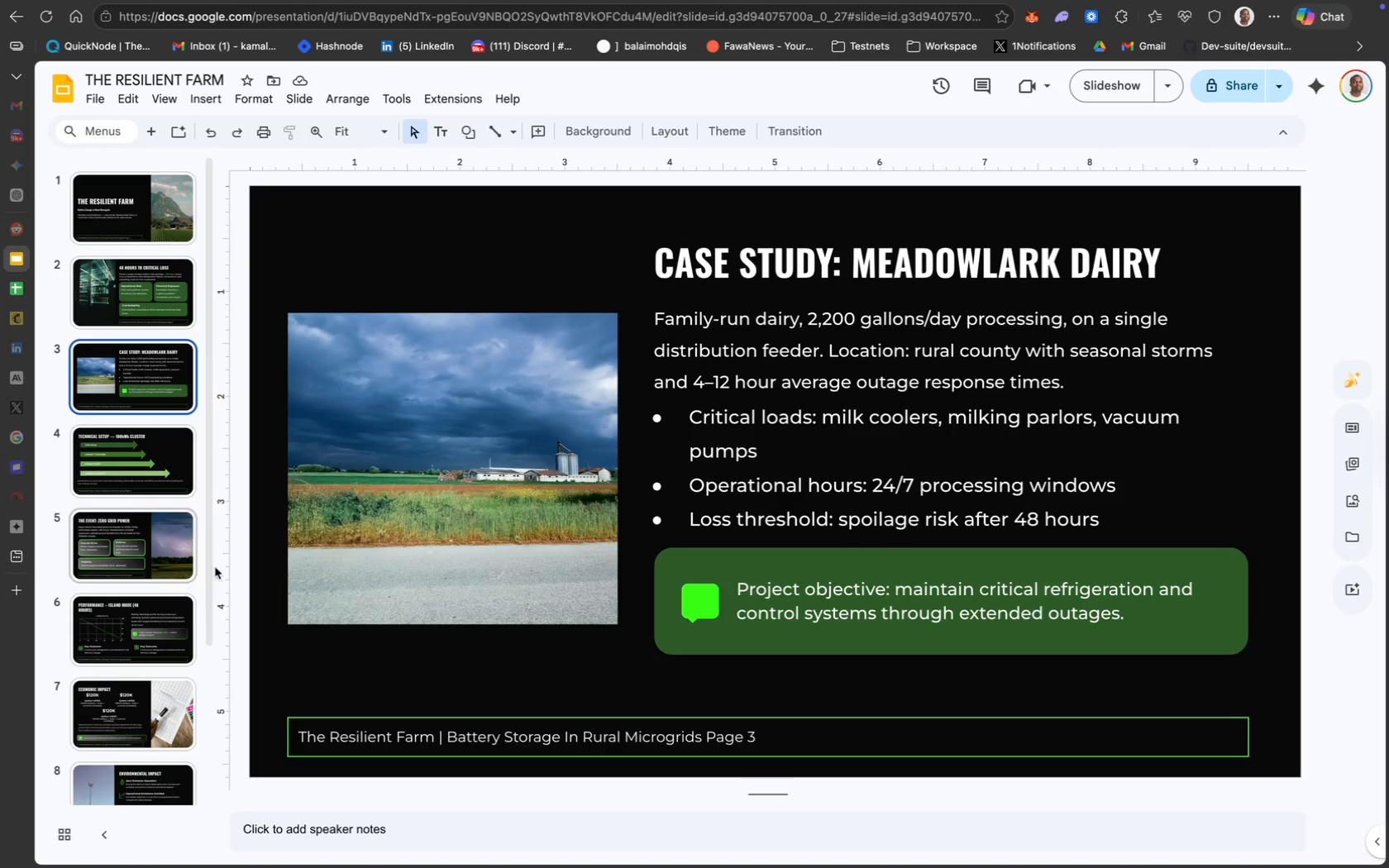 
left_click([149, 557])
 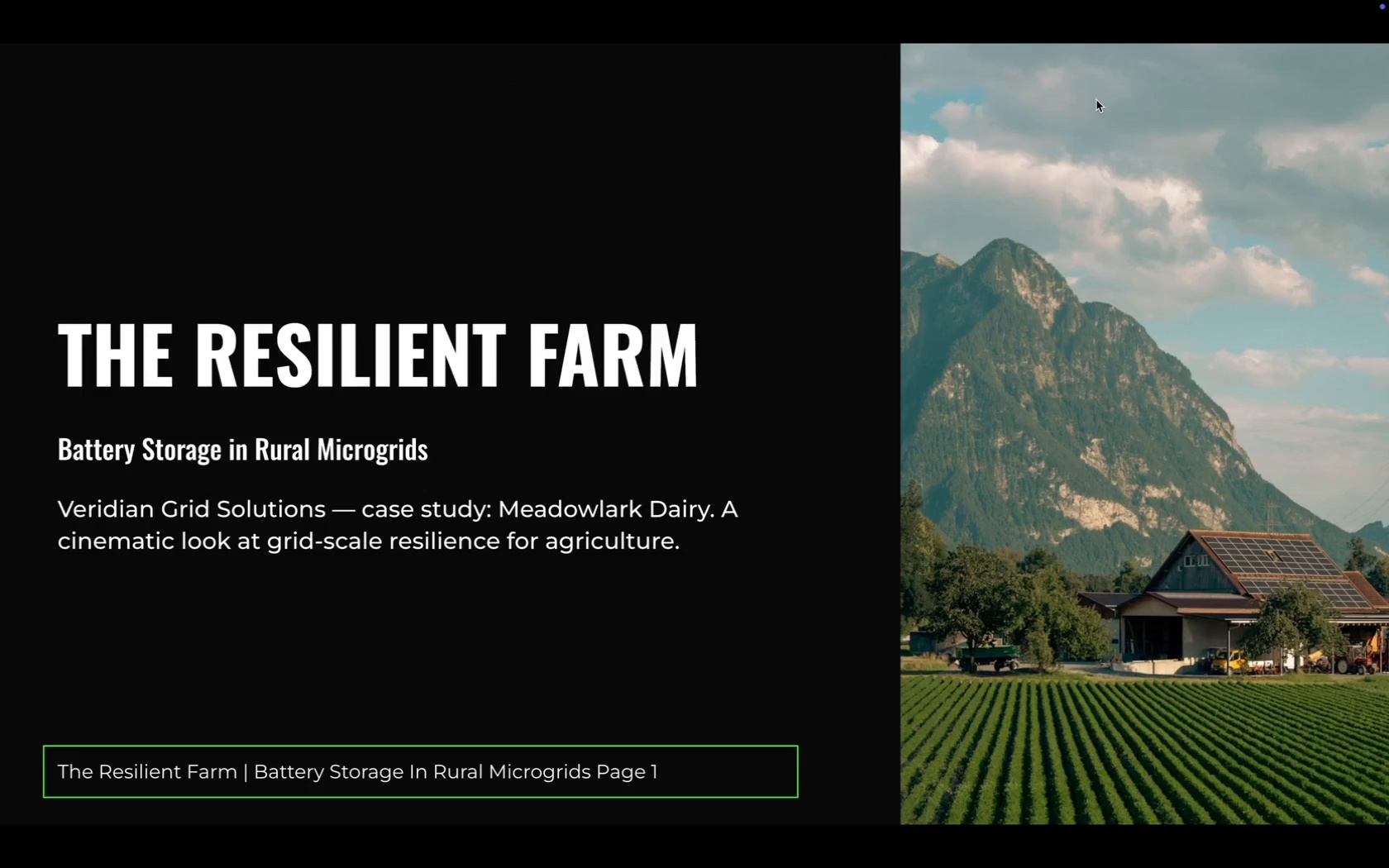 
wait(13.03)
 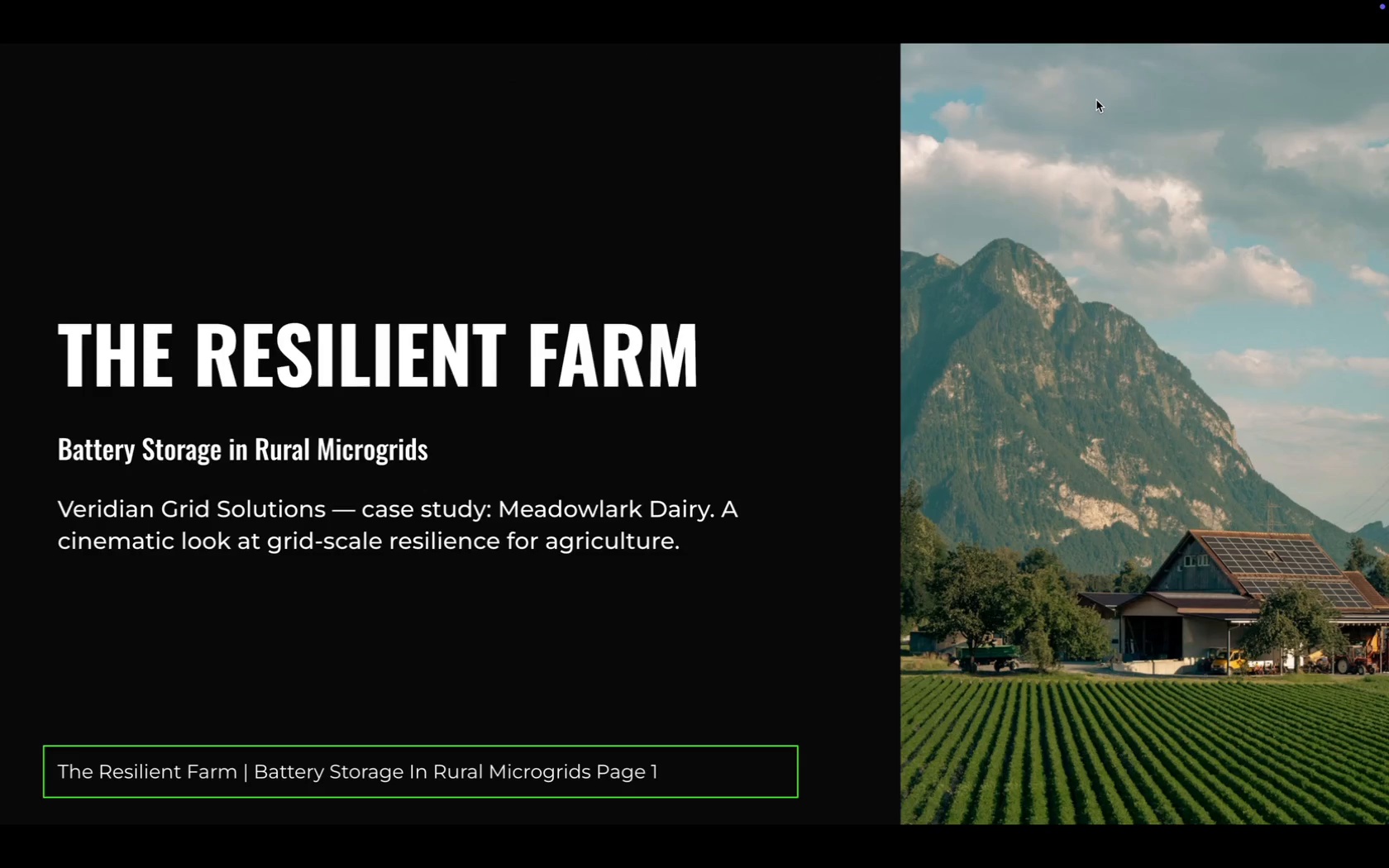 
key(ArrowRight)
 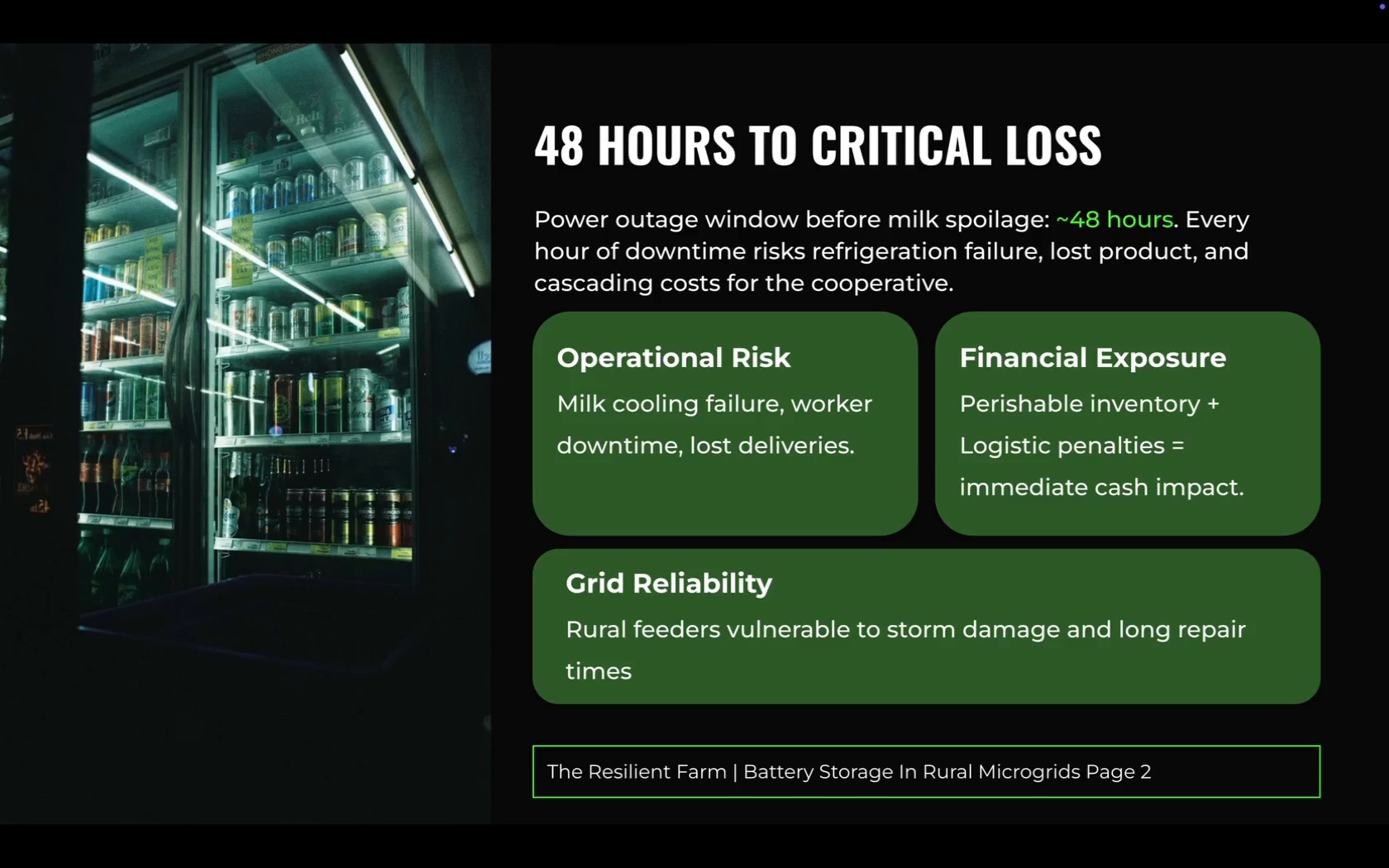 
key(ArrowRight)
 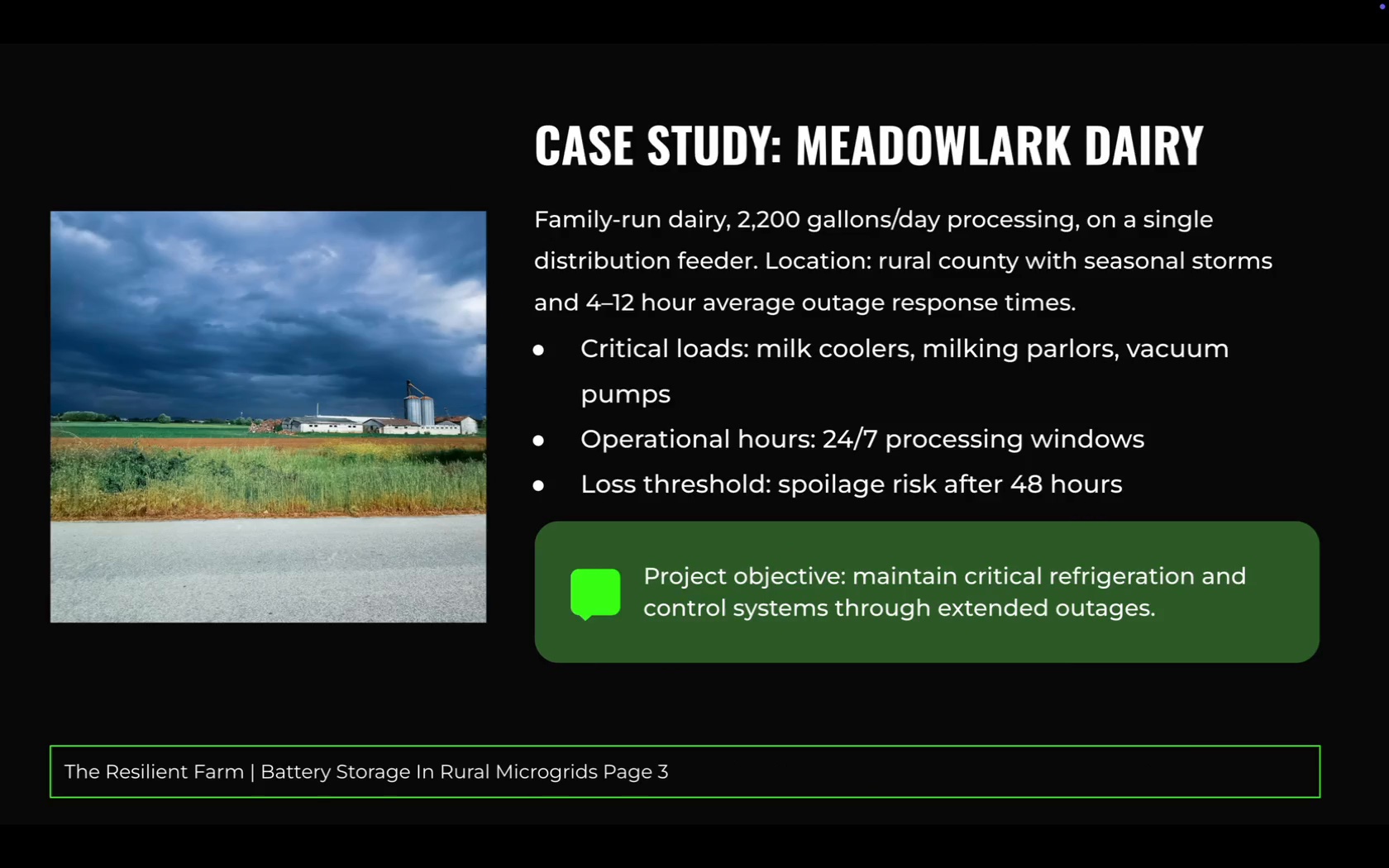 
key(ArrowRight)
 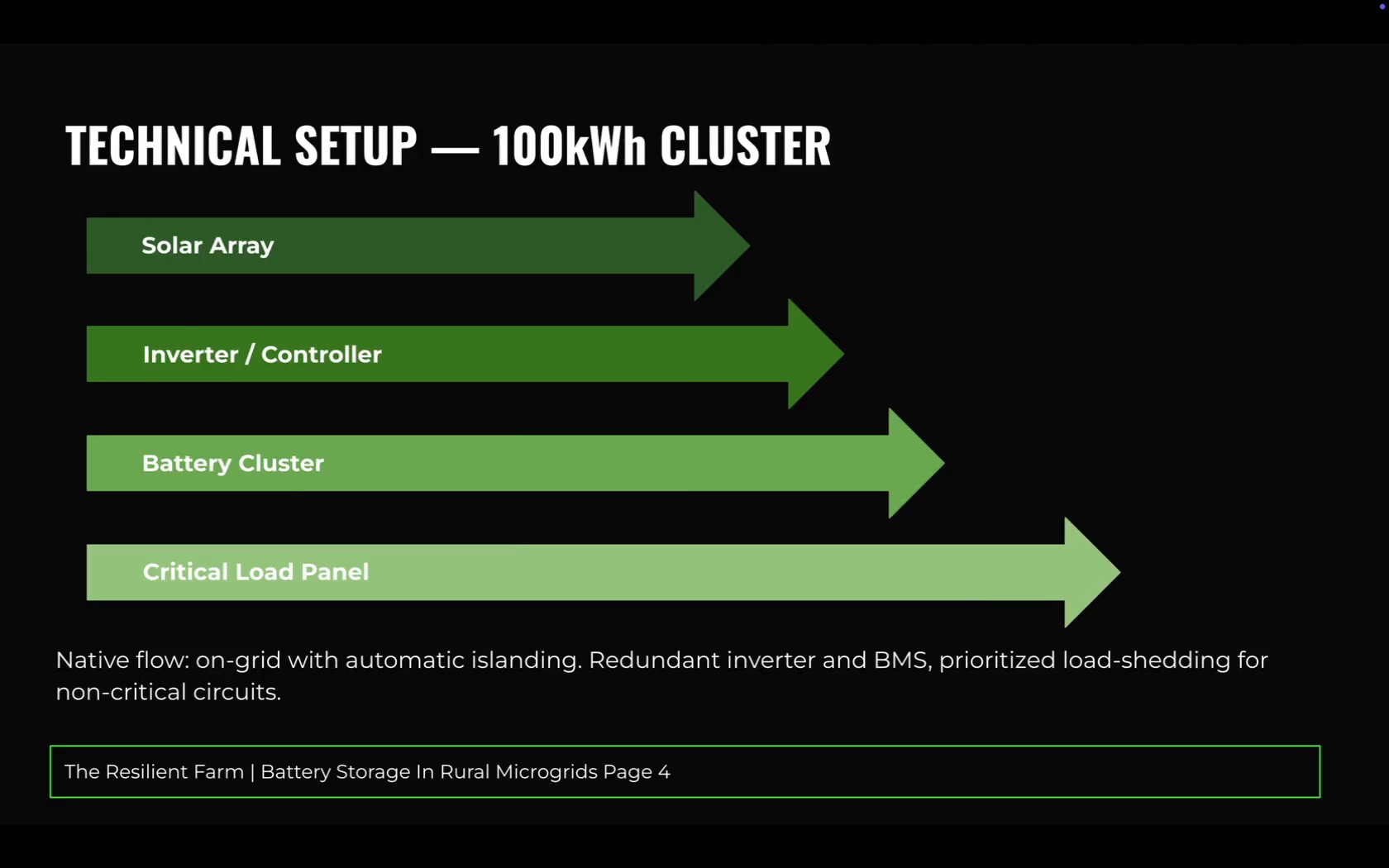 
key(ArrowRight)
 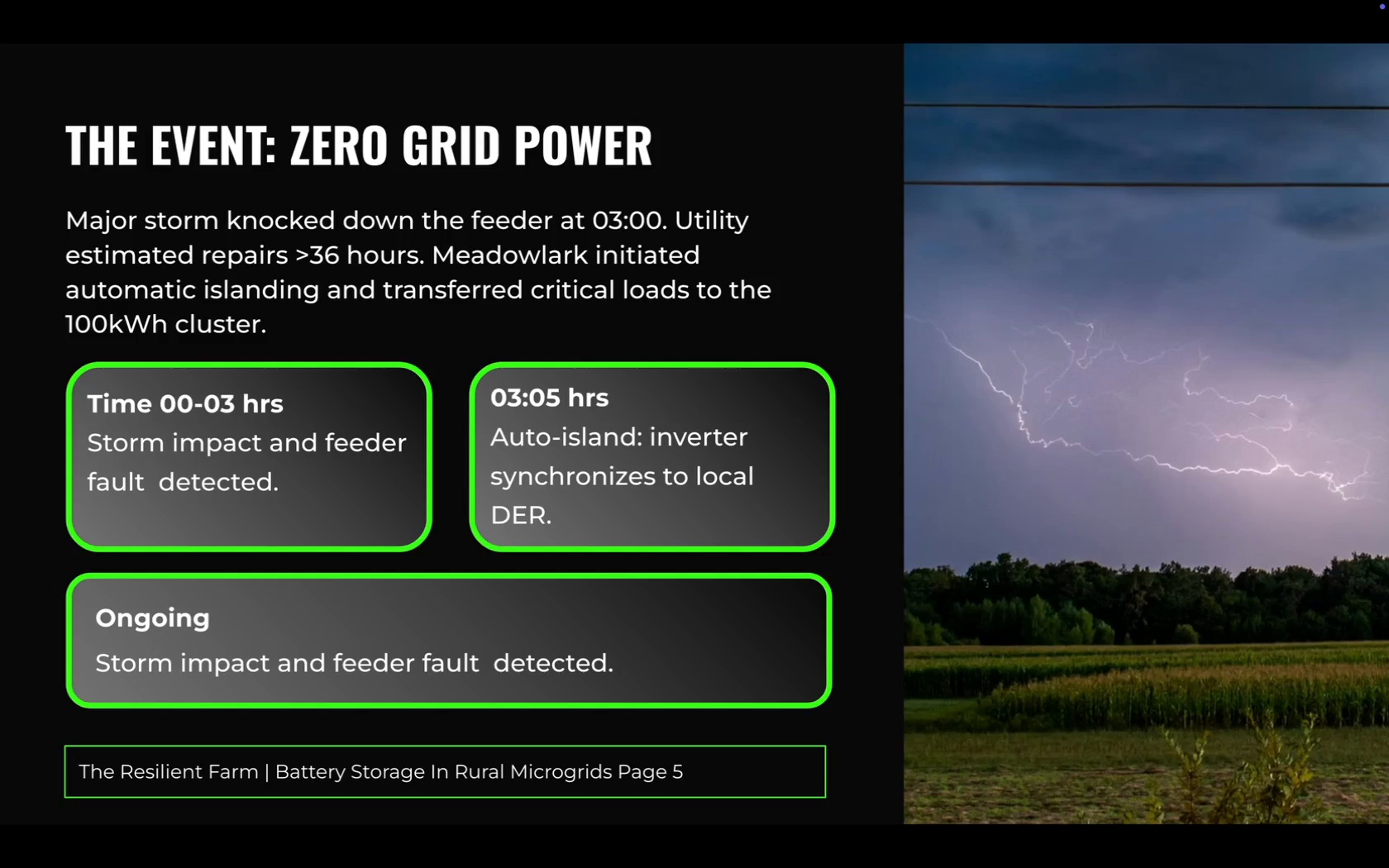 
key(ArrowRight)
 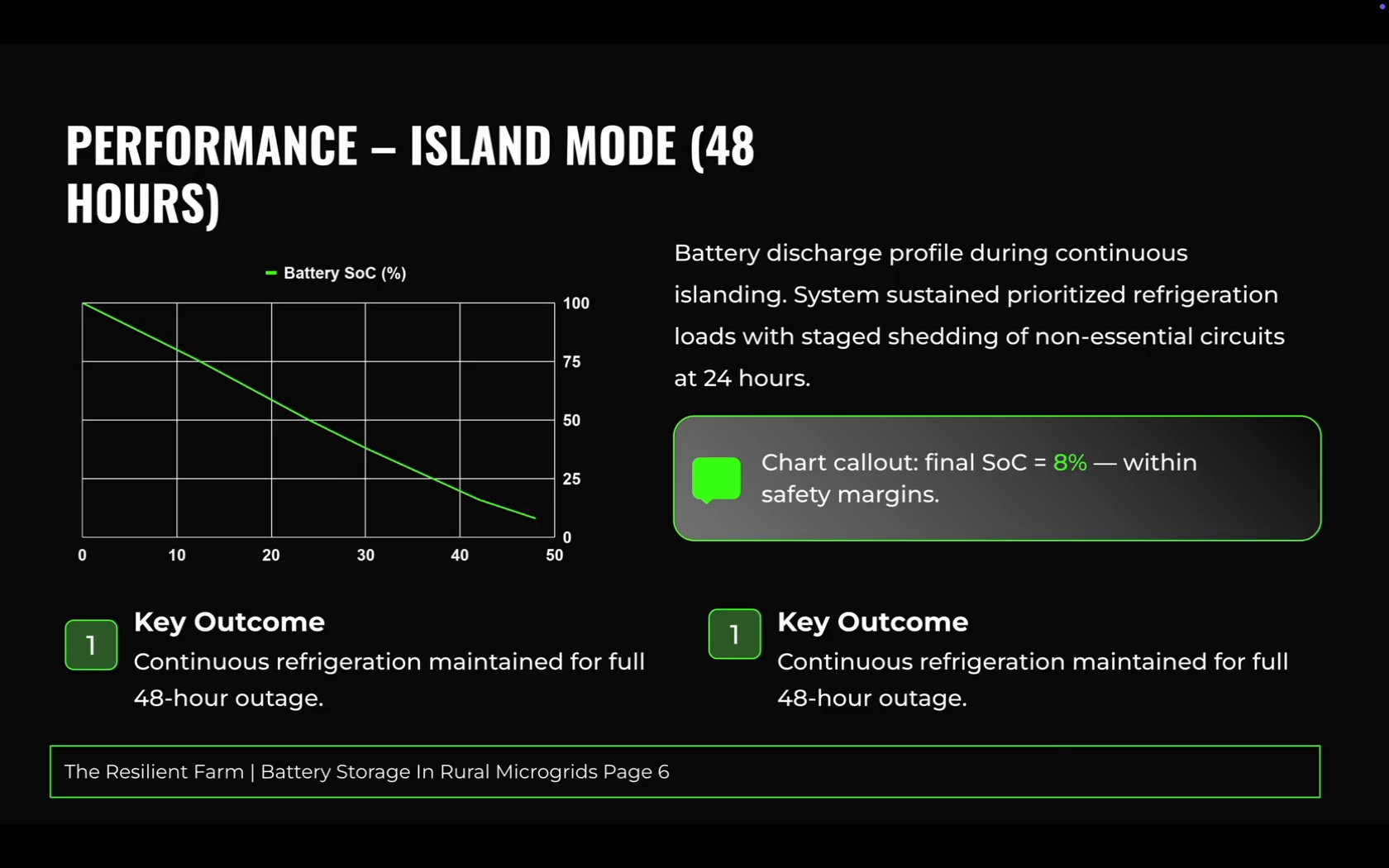 
key(ArrowRight)
 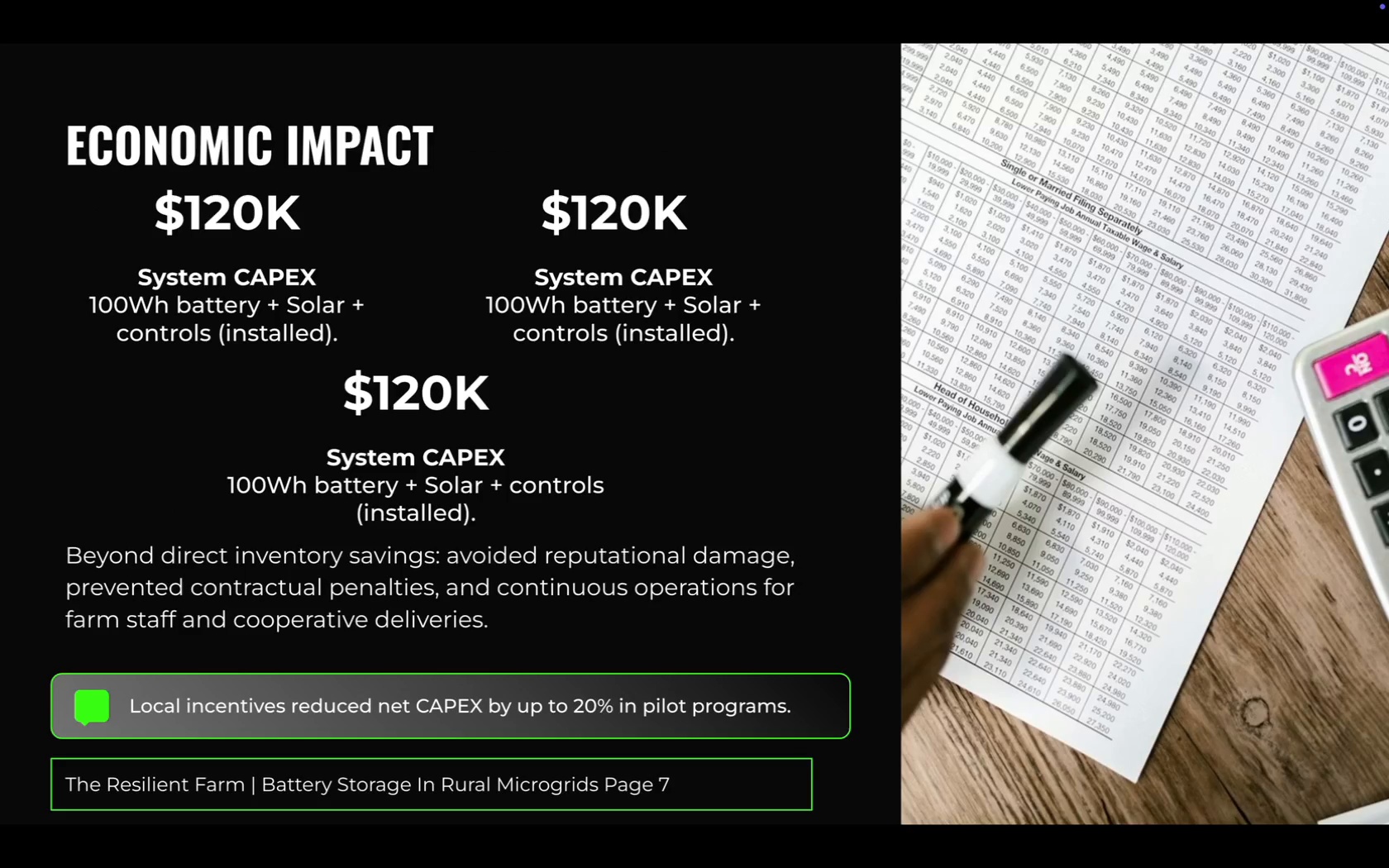 
key(ArrowRight)
 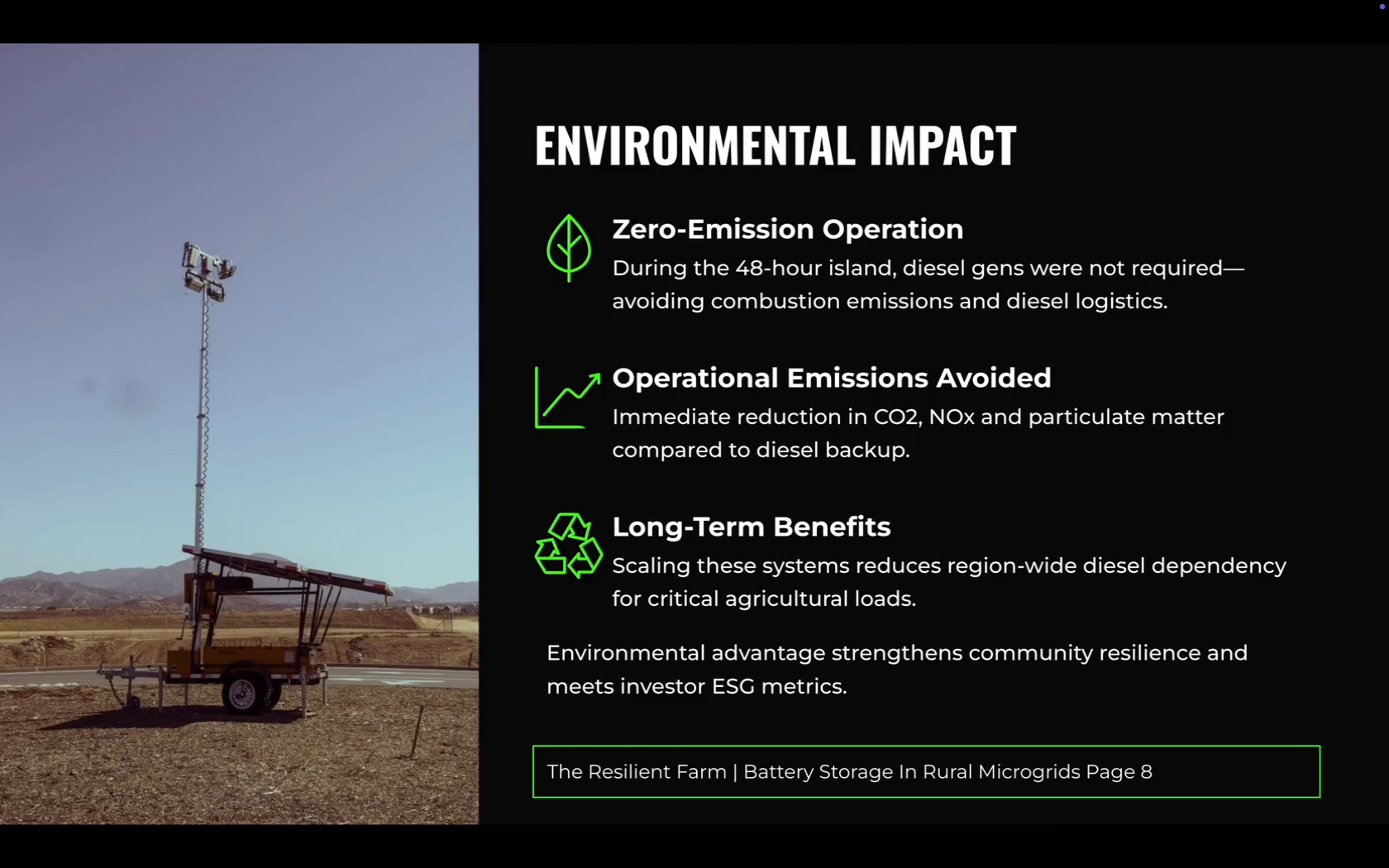 
key(ArrowLeft)
 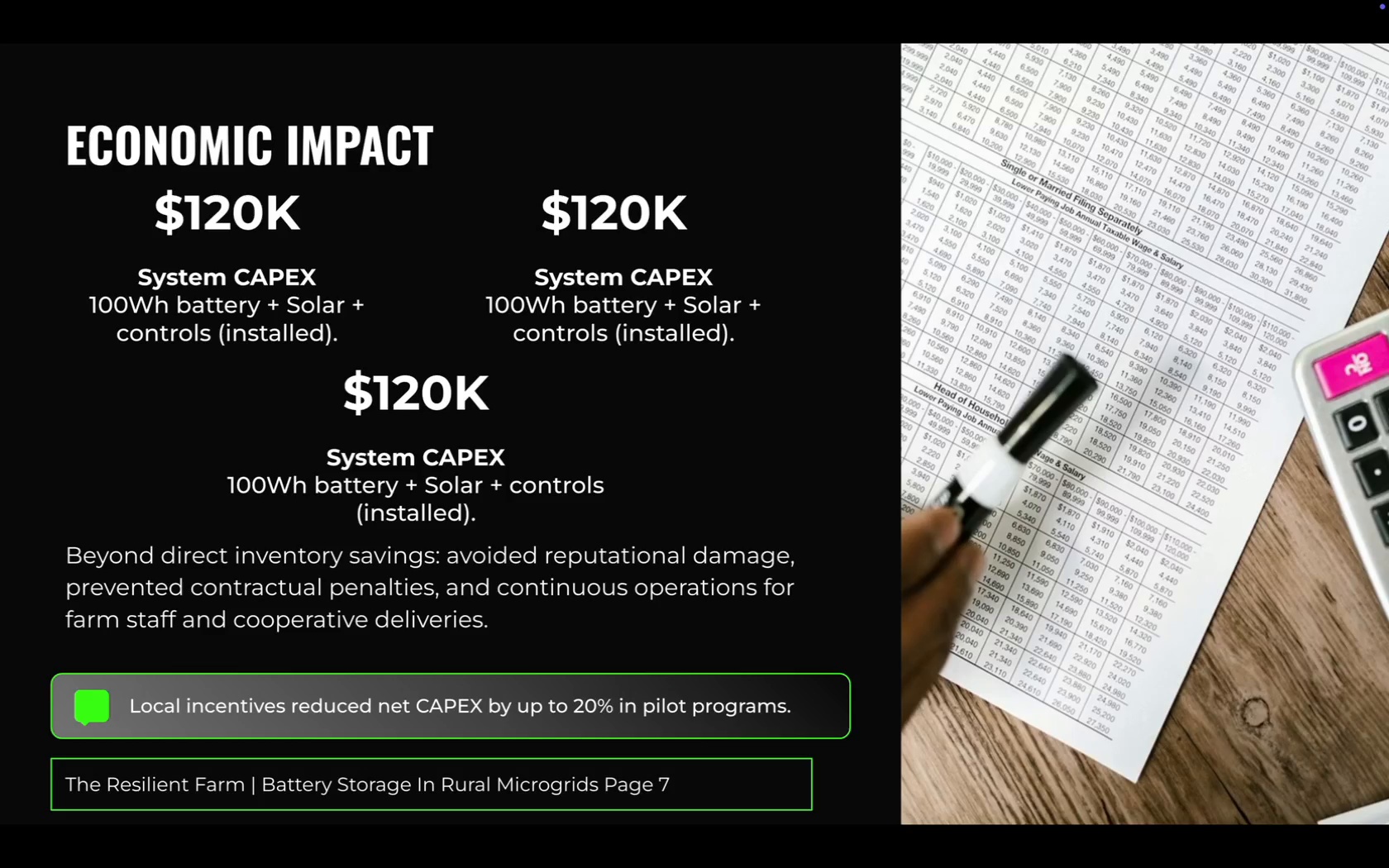 
key(ArrowLeft)
 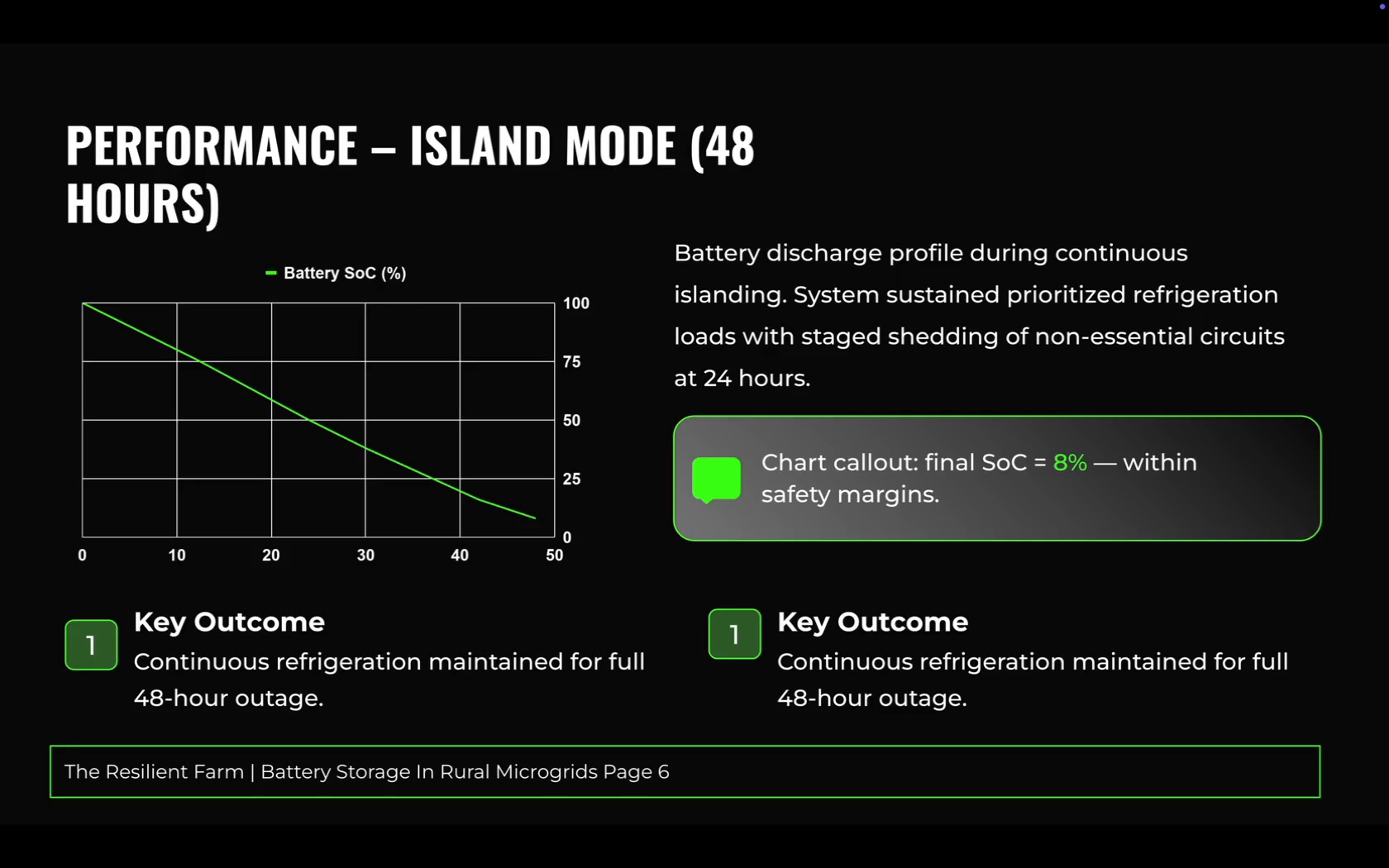 
key(ArrowLeft)
 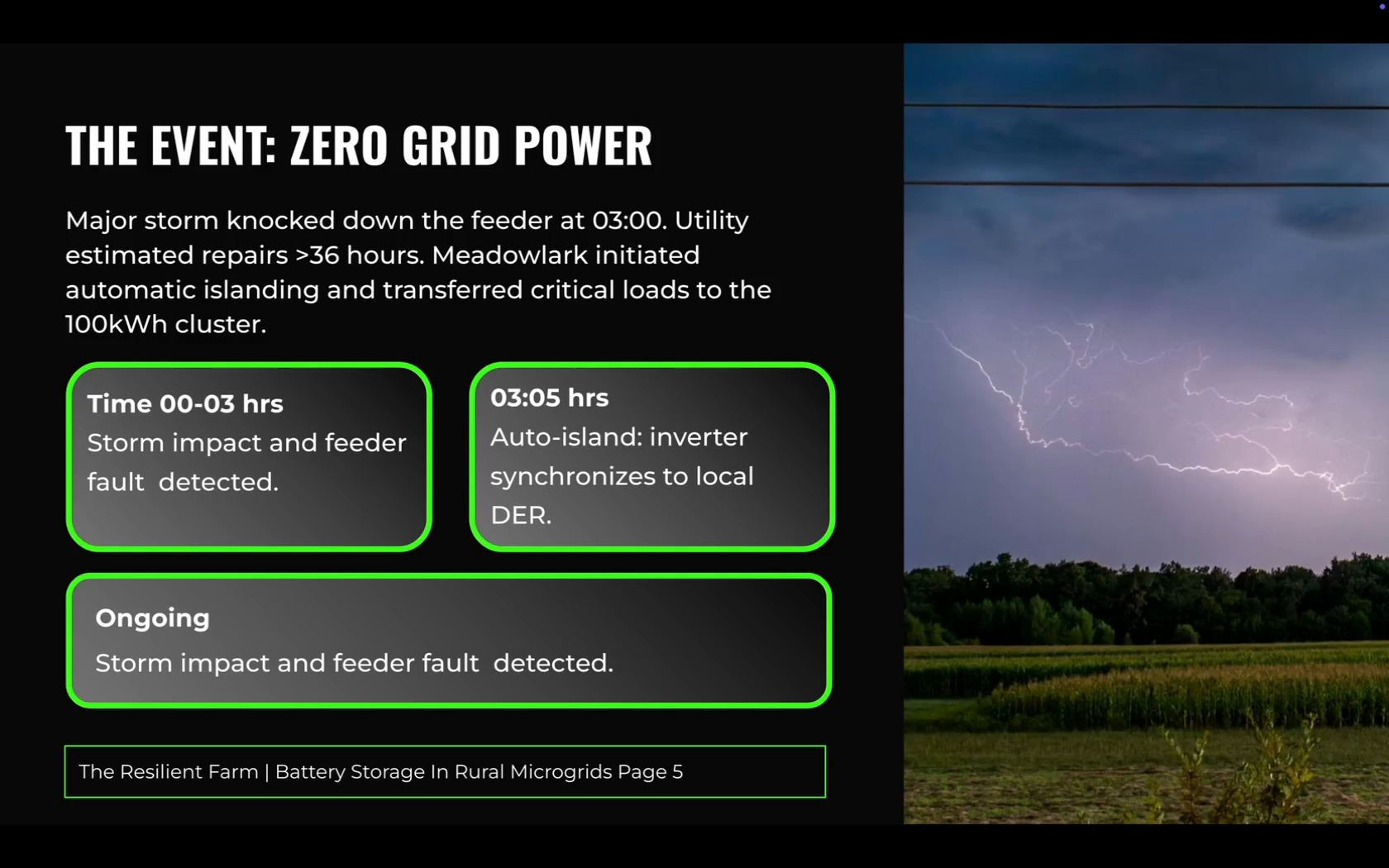 
wait(11.27)
 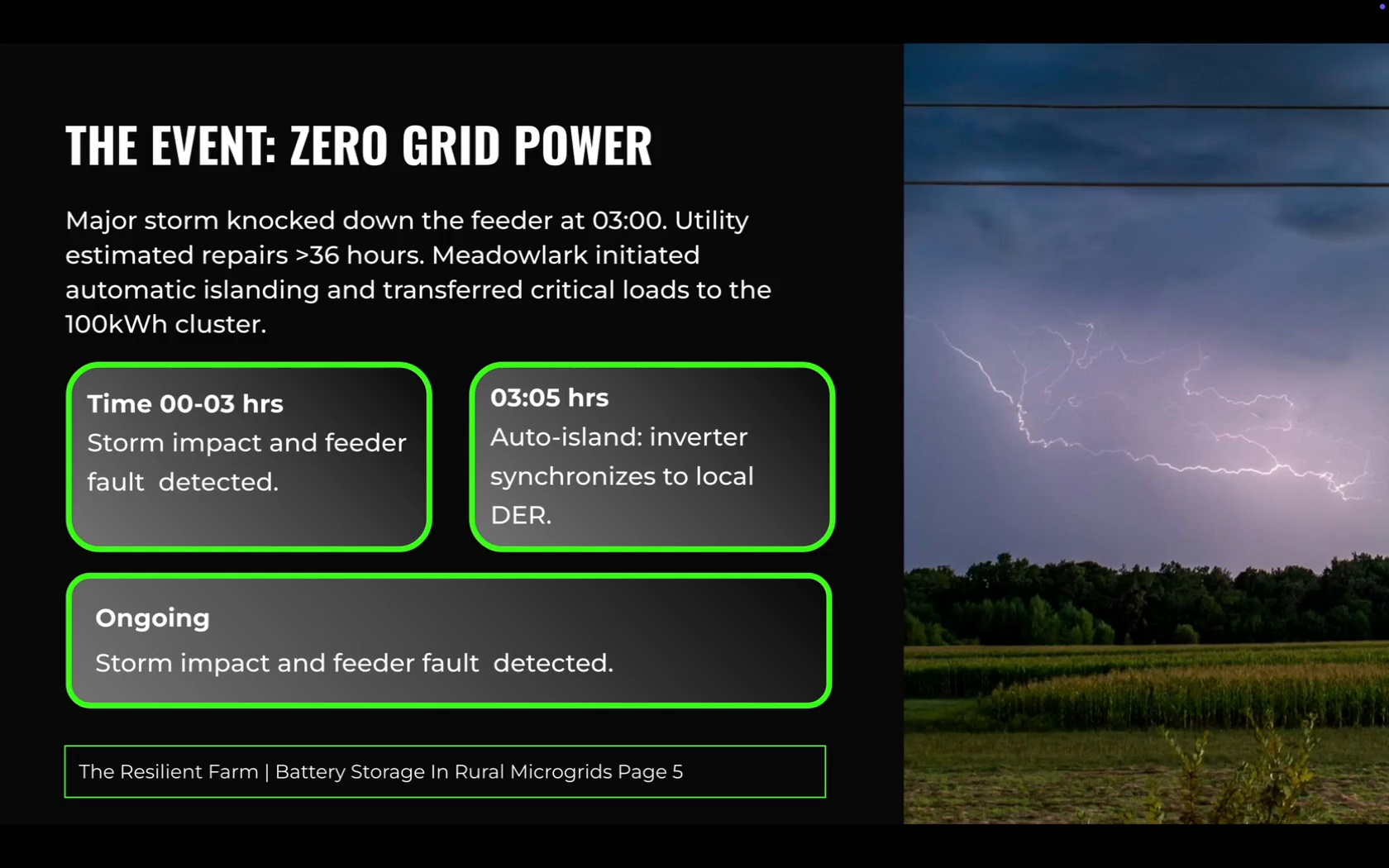 
key(ArrowRight)
 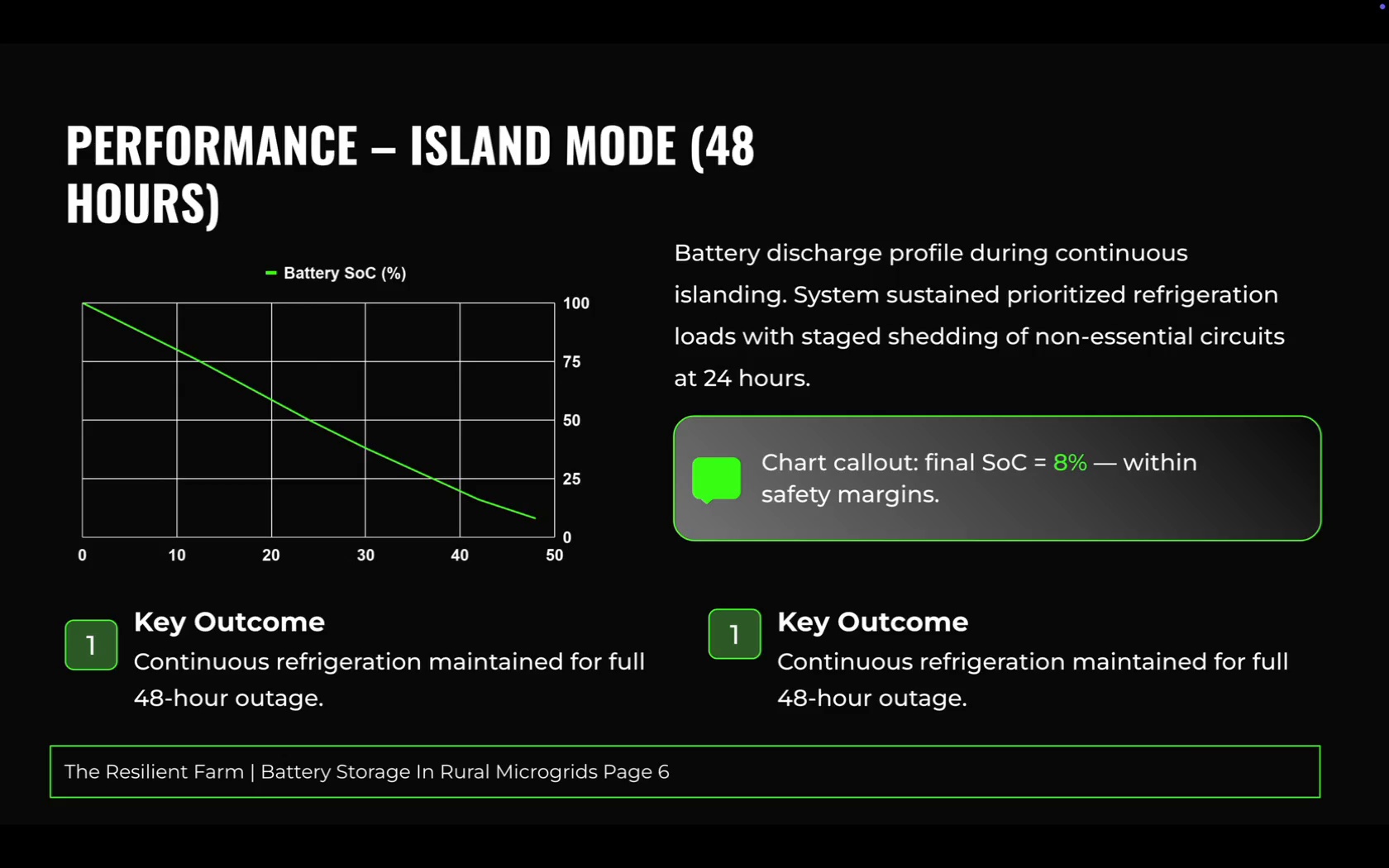 
wait(7.71)
 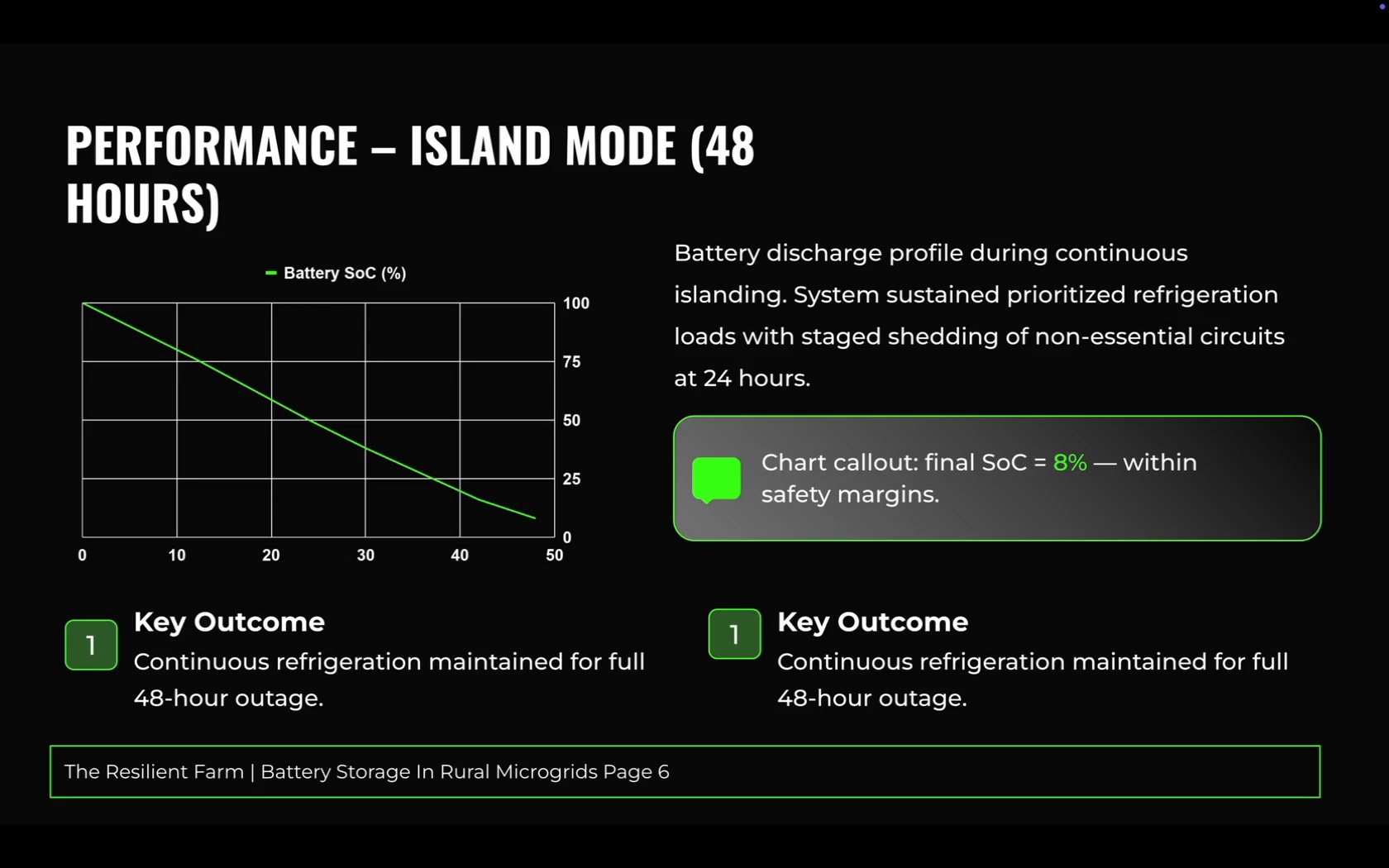 
key(ArrowRight)
 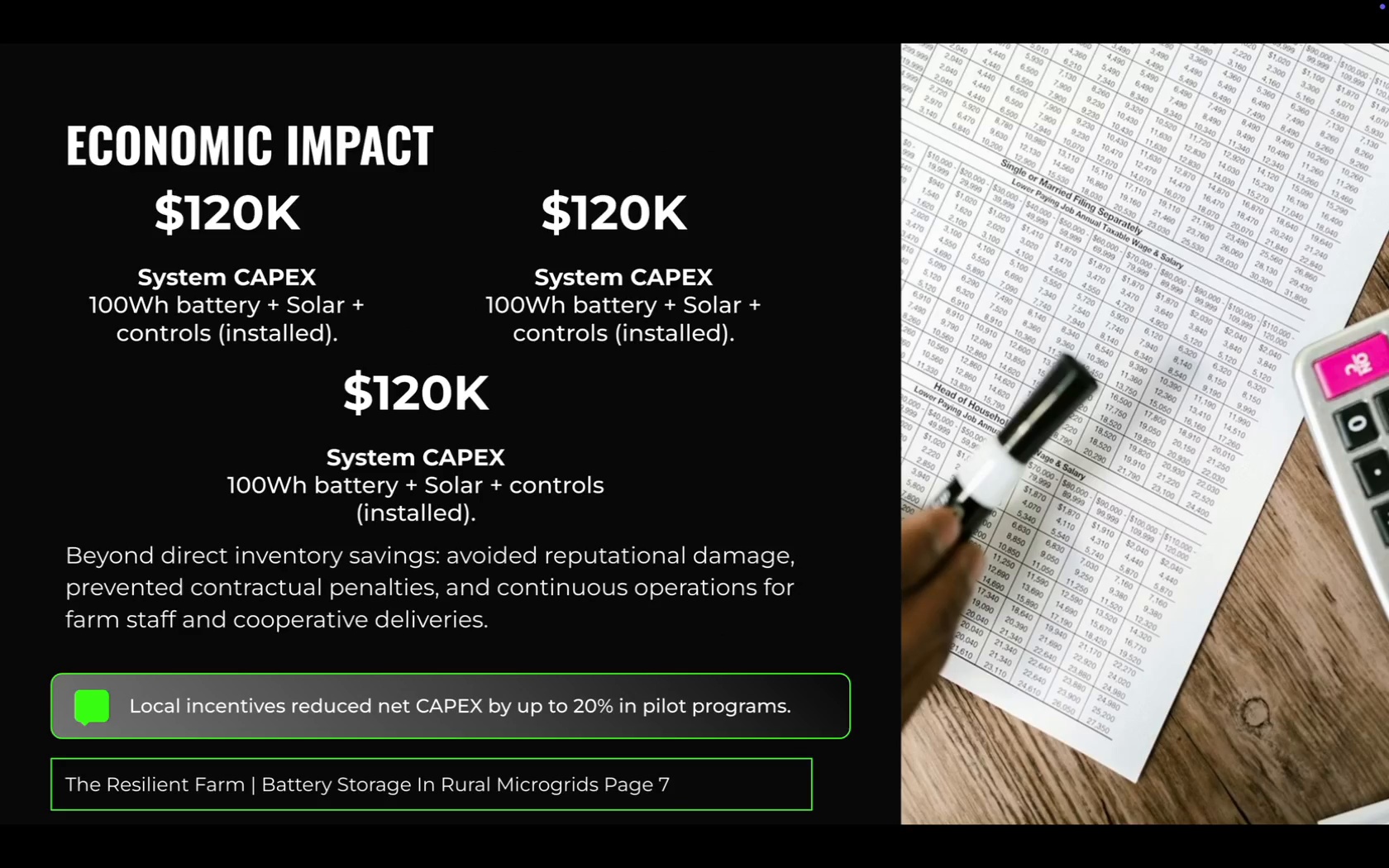 
wait(9.54)
 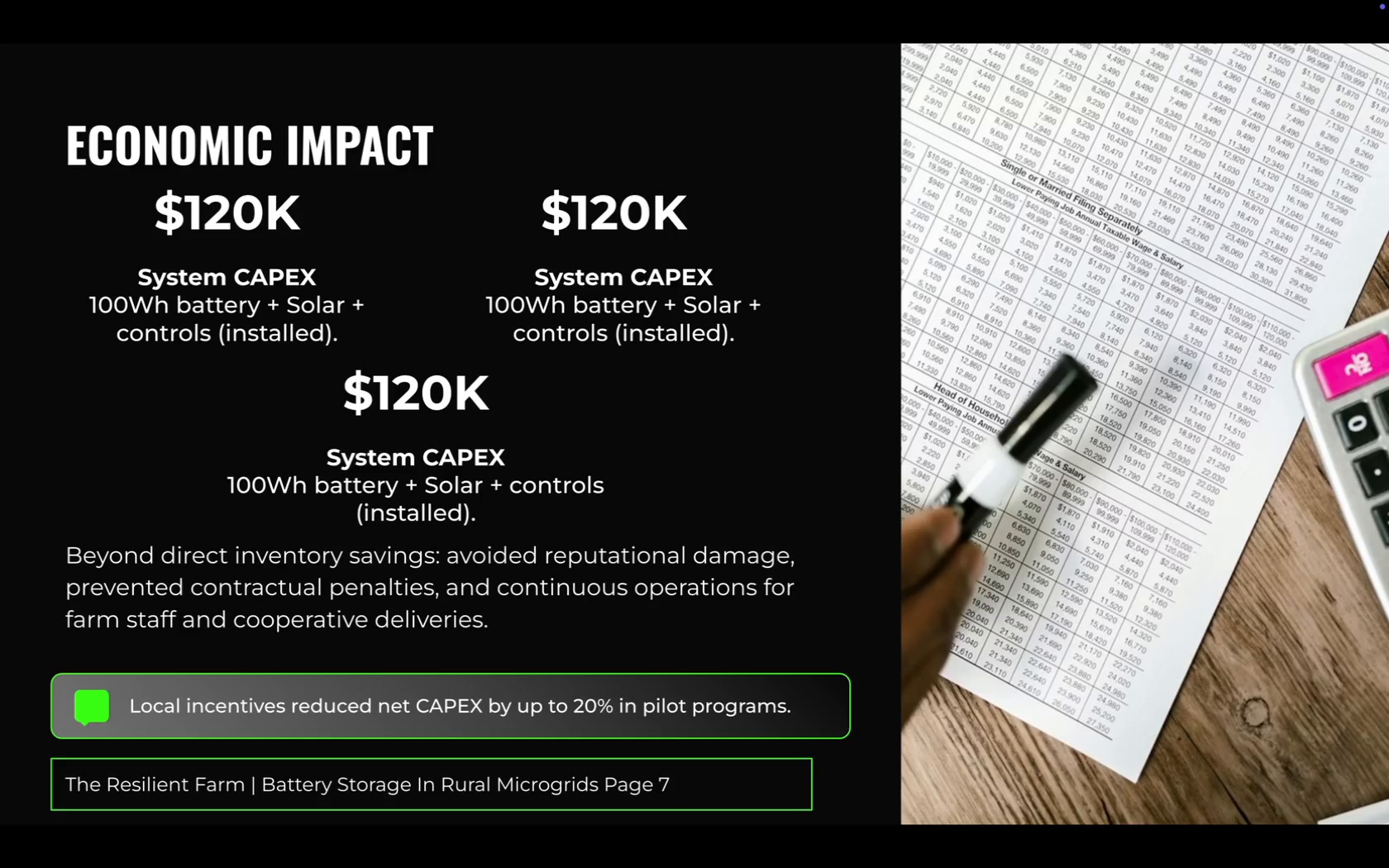 
key(ArrowRight)
 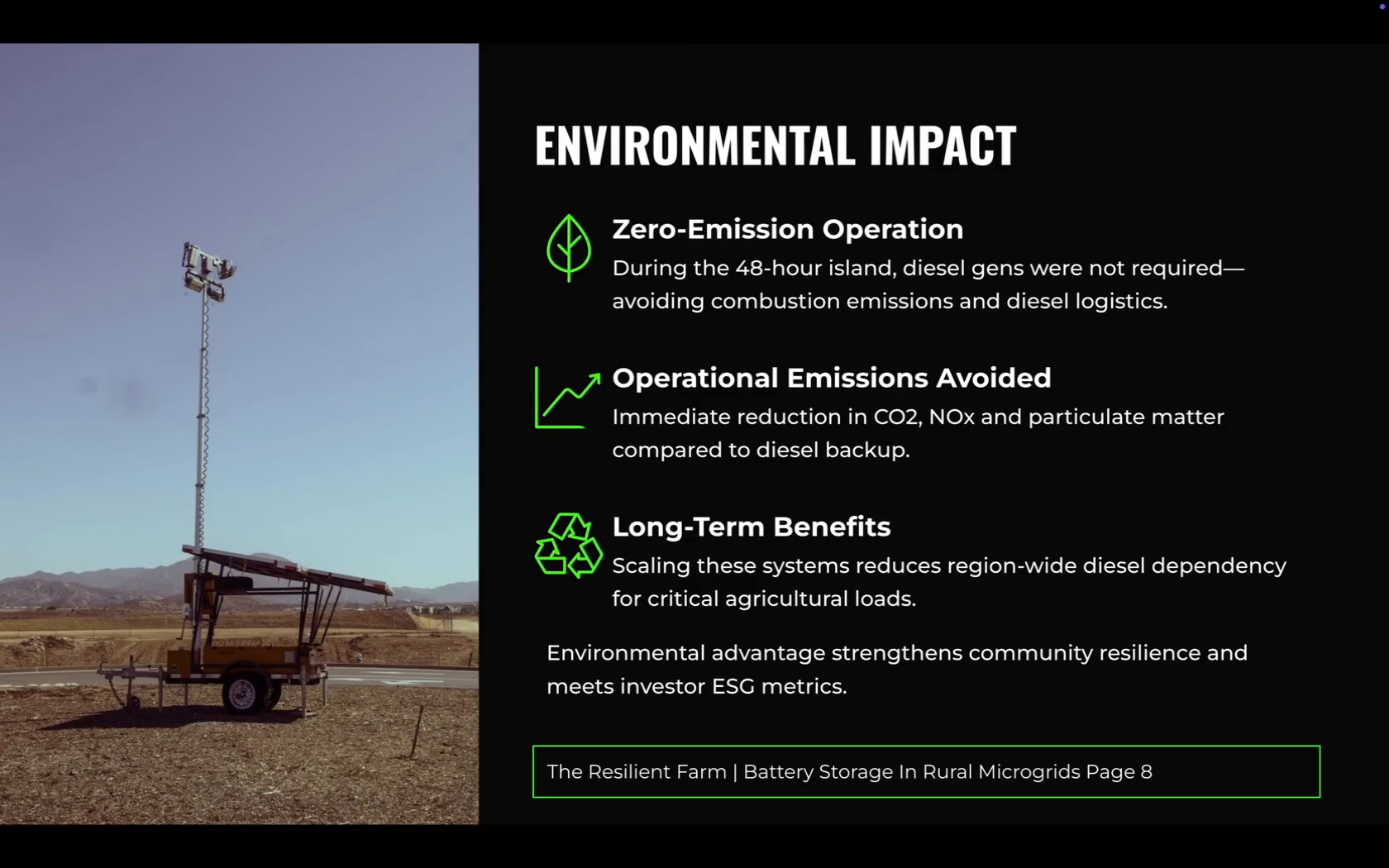 
wait(23.83)
 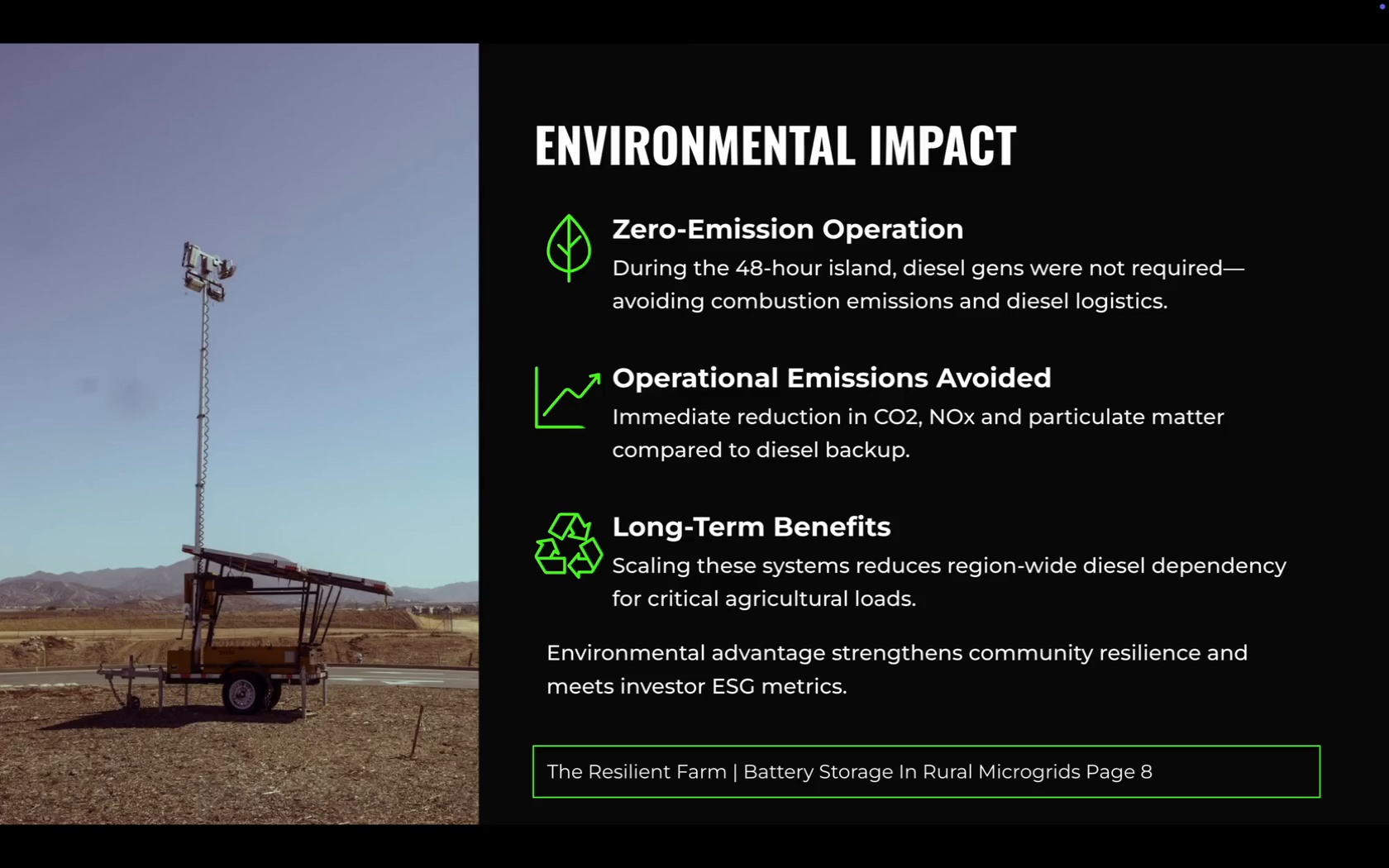 
key(ArrowRight)
 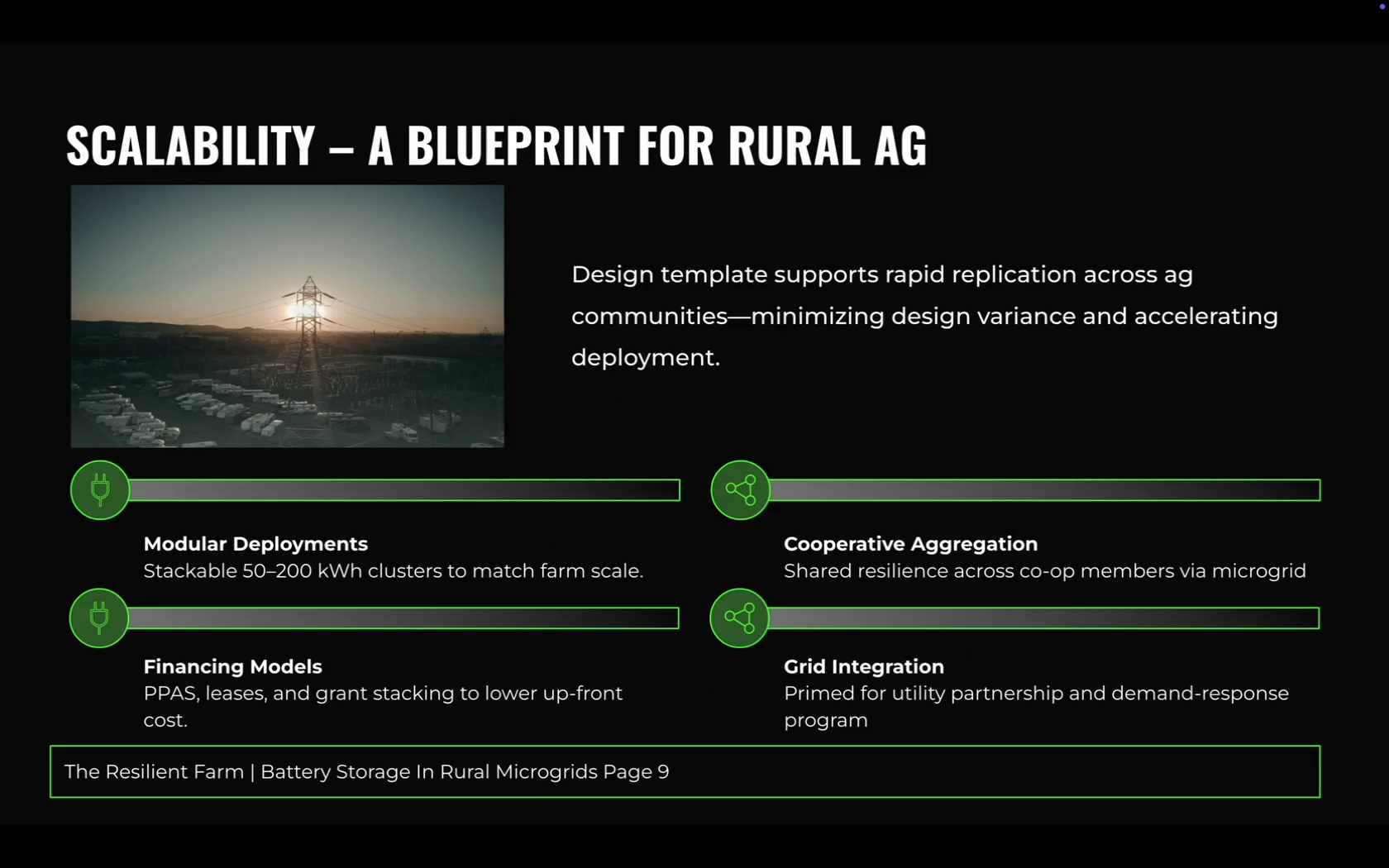 
key(ArrowRight)
 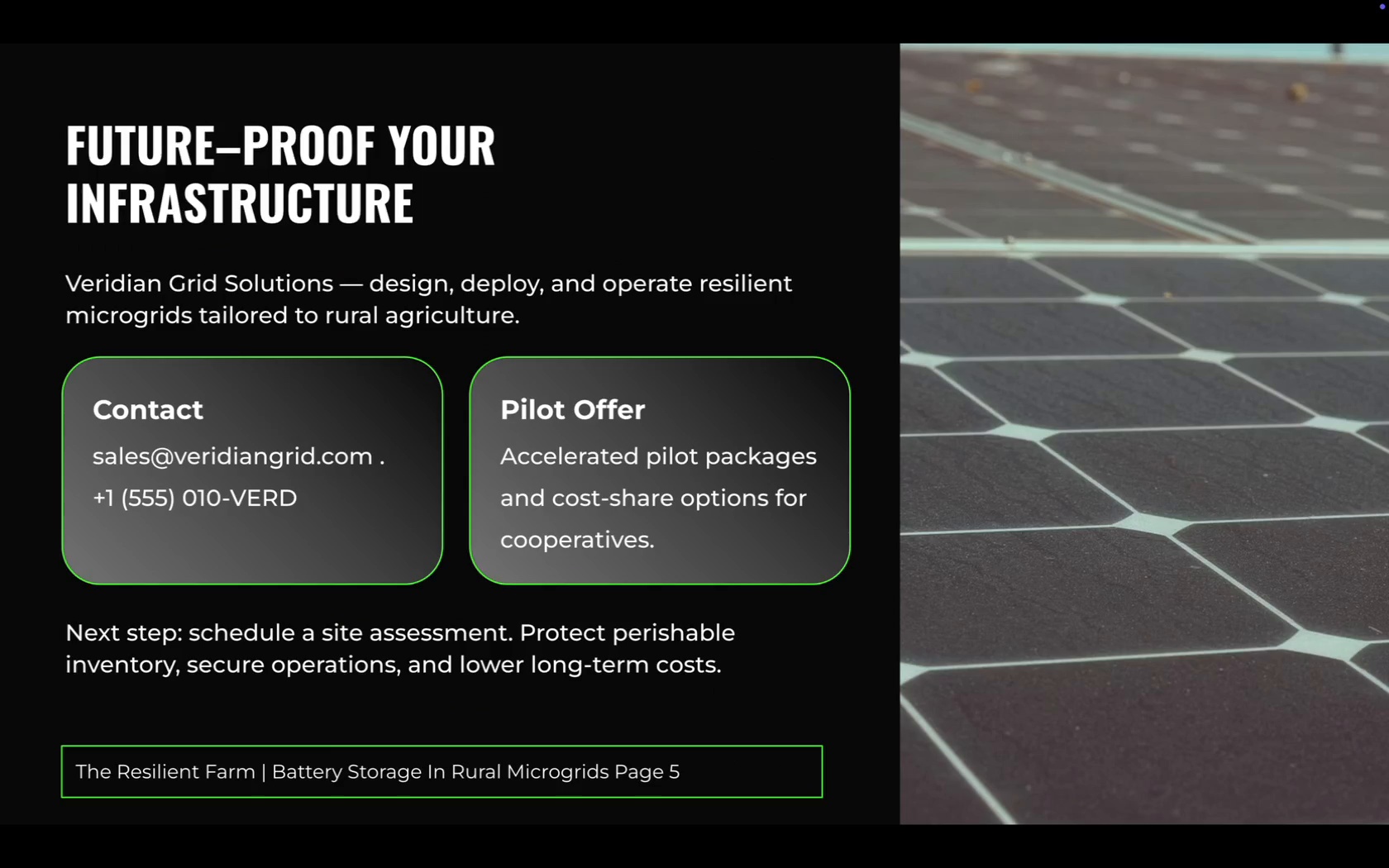 
key(ArrowRight)